 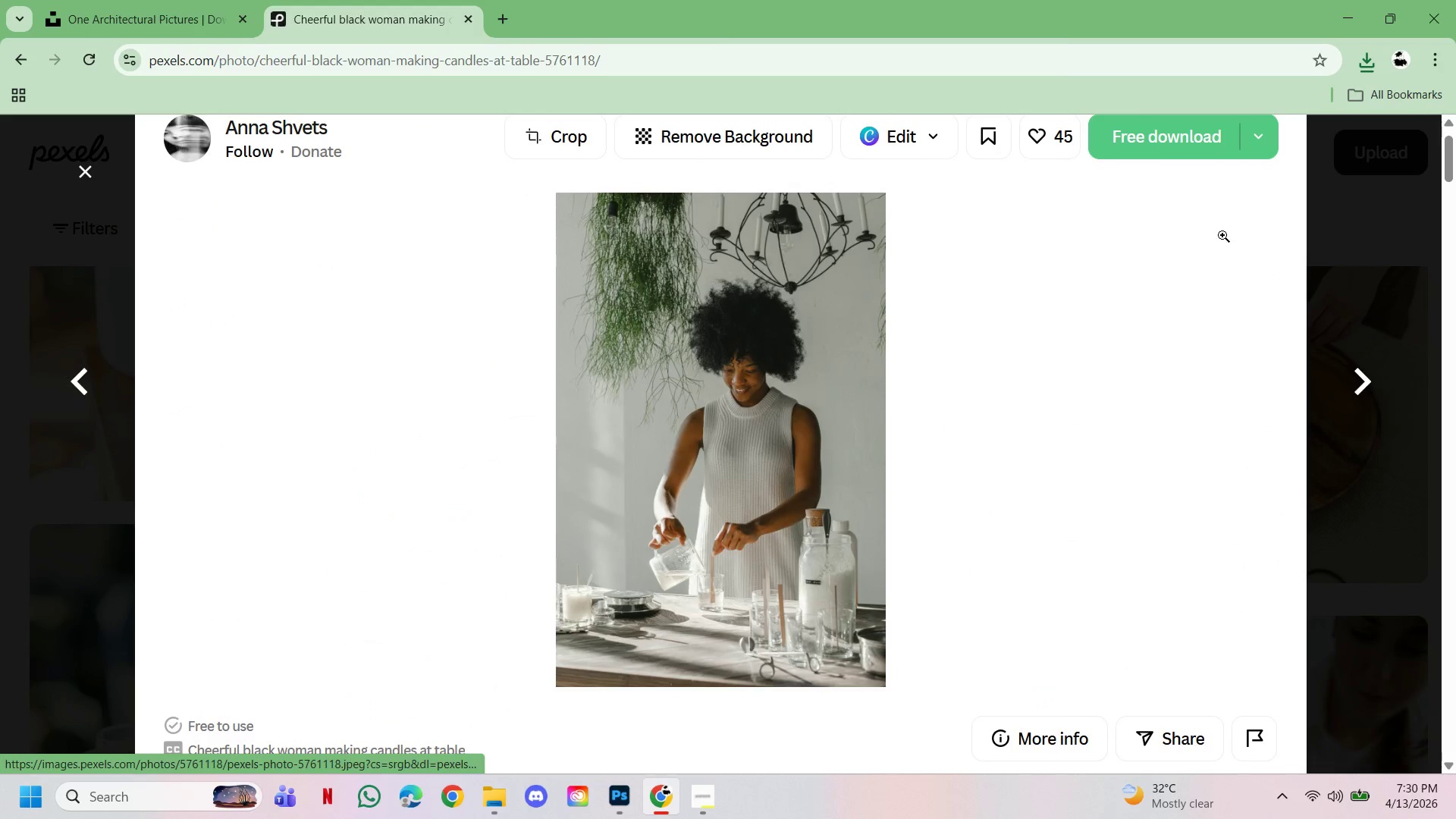 
left_click_drag(start_coordinate=[447, 152], to_coordinate=[318, 160])
 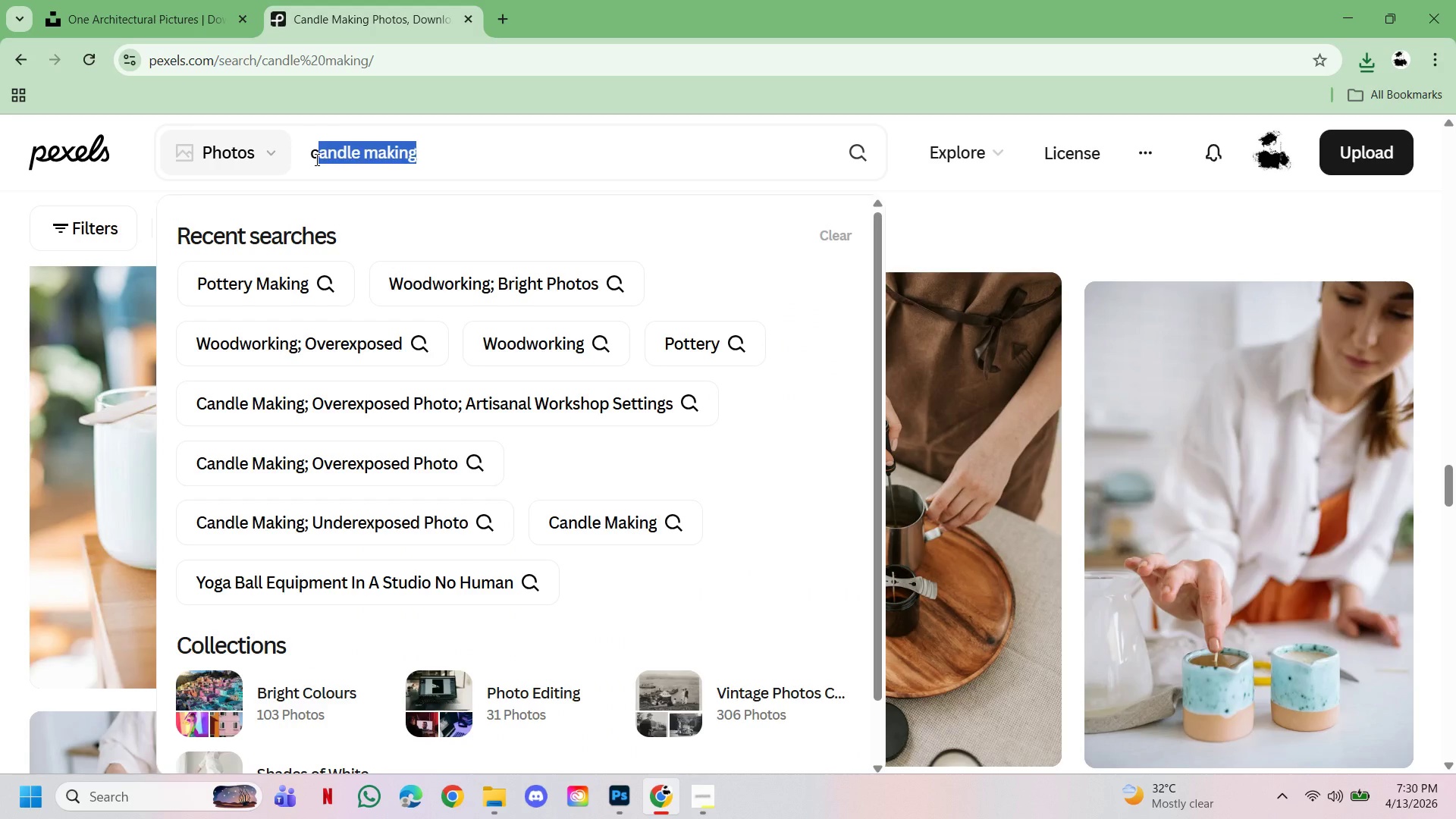 
key(Backspace)
key(Backspace)
key(Backspace)
type(pottery)
 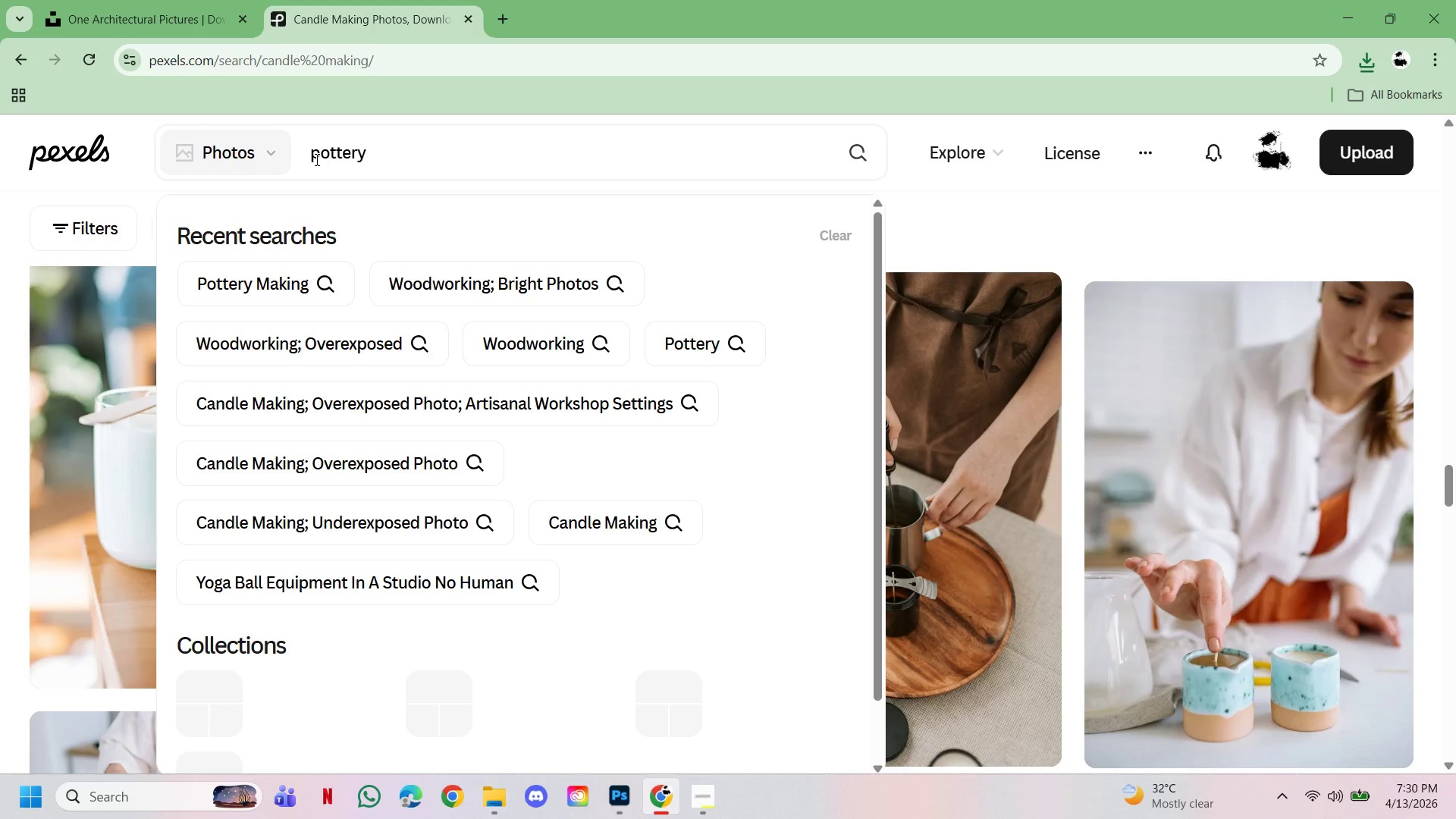 
key(Enter)
 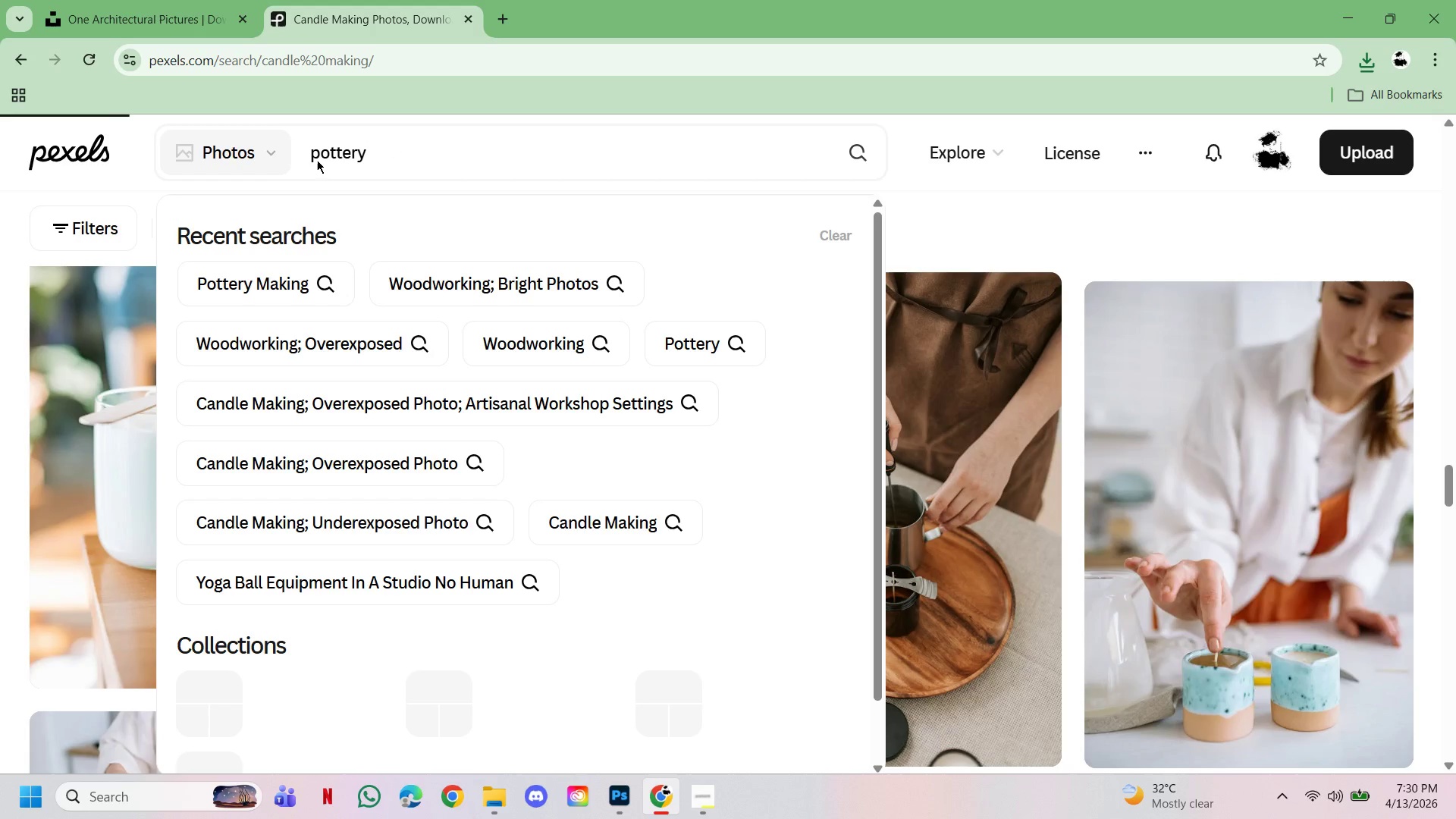 
scroll: coordinate [317, 160], scroll_direction: down, amount: 2.0
 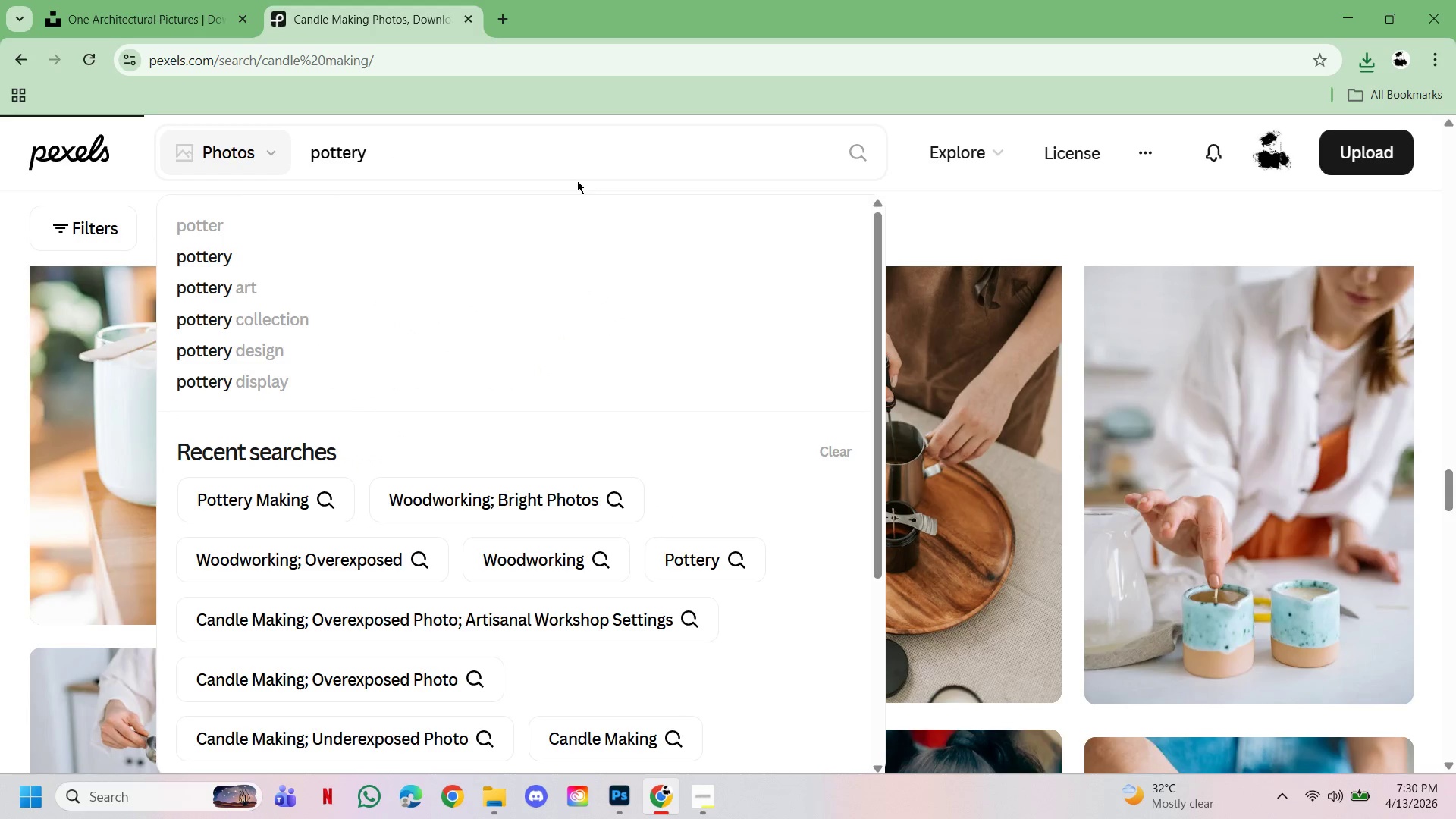 
left_click([558, 168])
 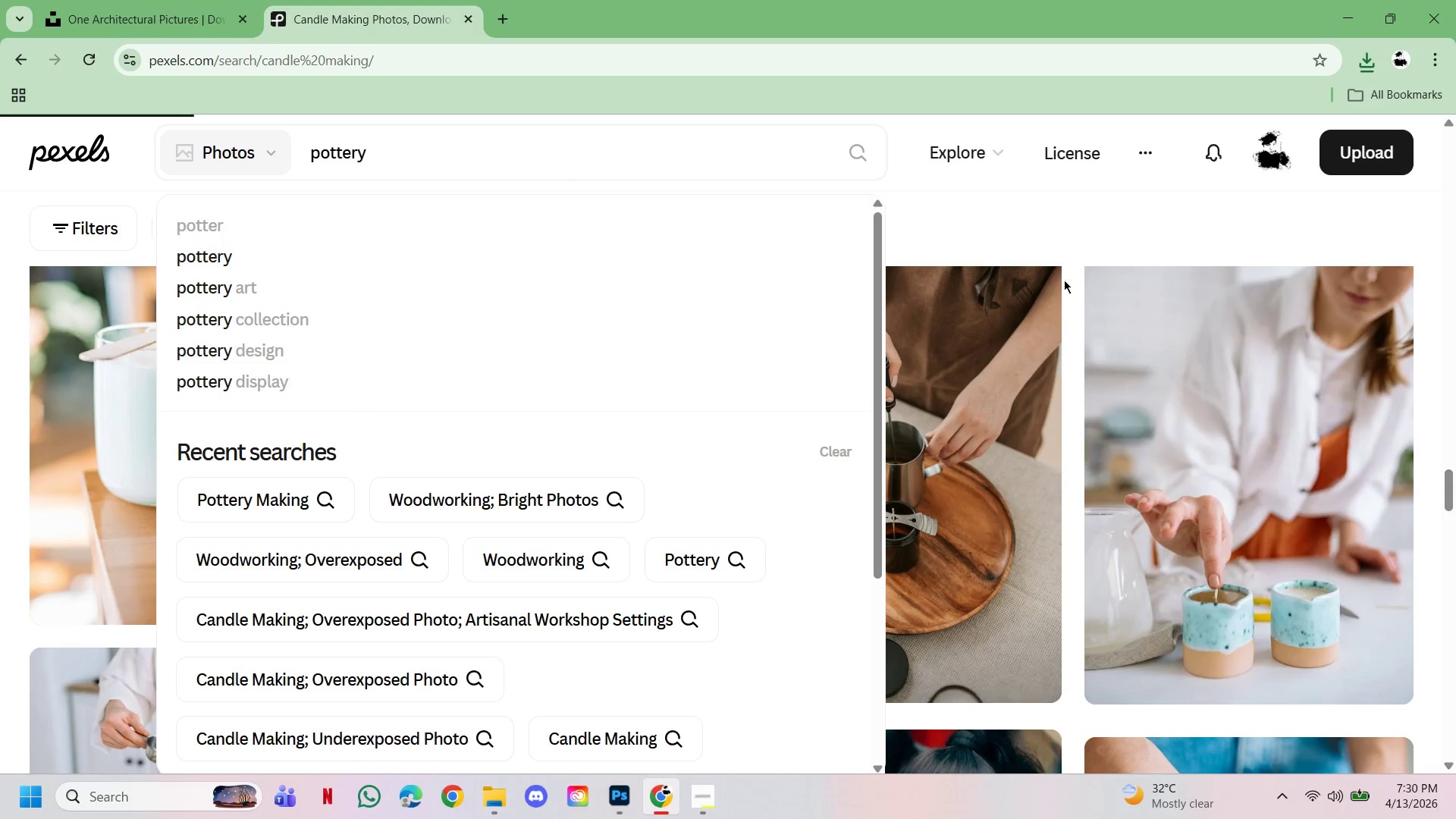 
mouse_move([1063, 262])
 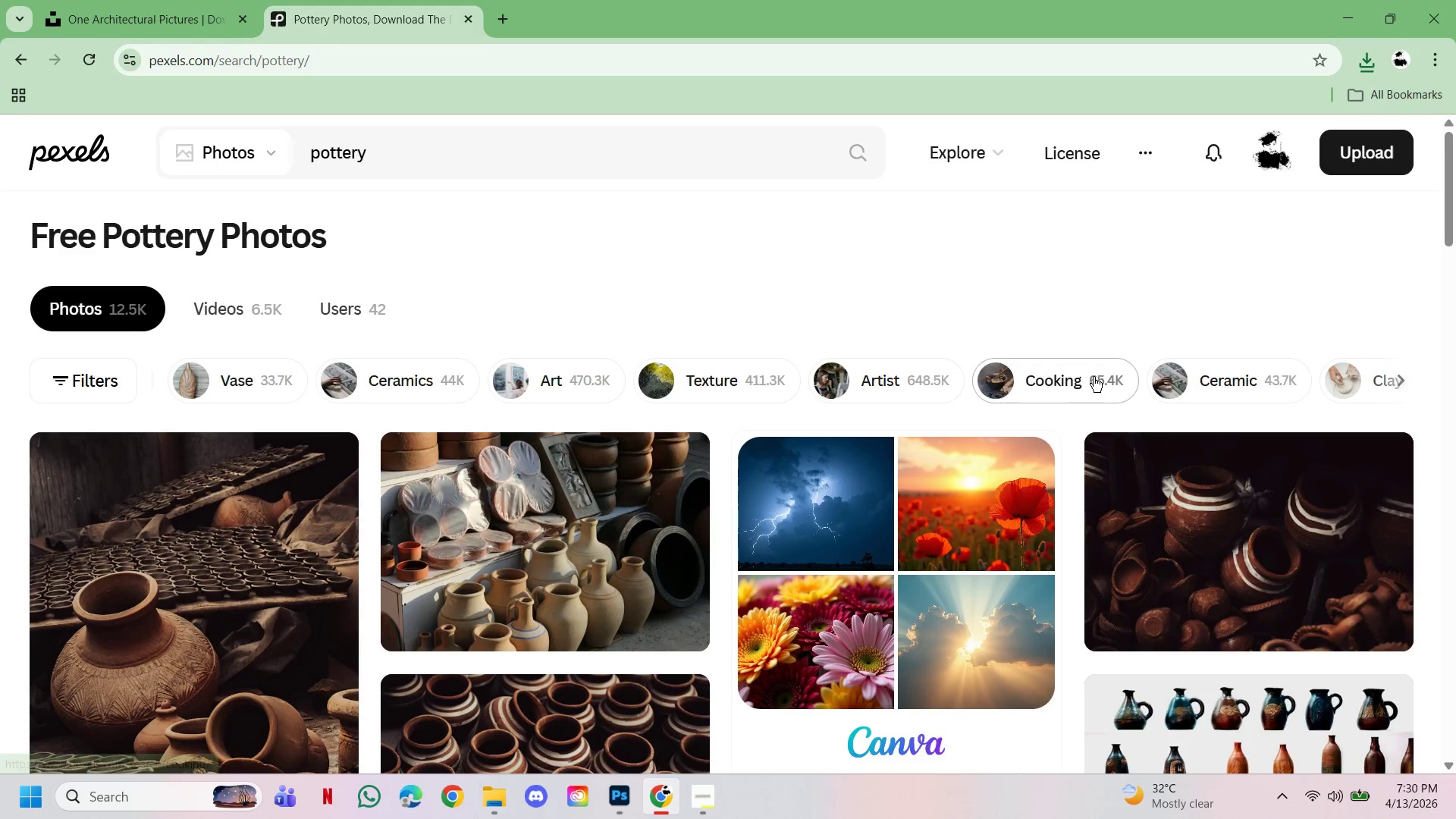 
scroll: coordinate [839, 564], scroll_direction: down, amount: 75.0
 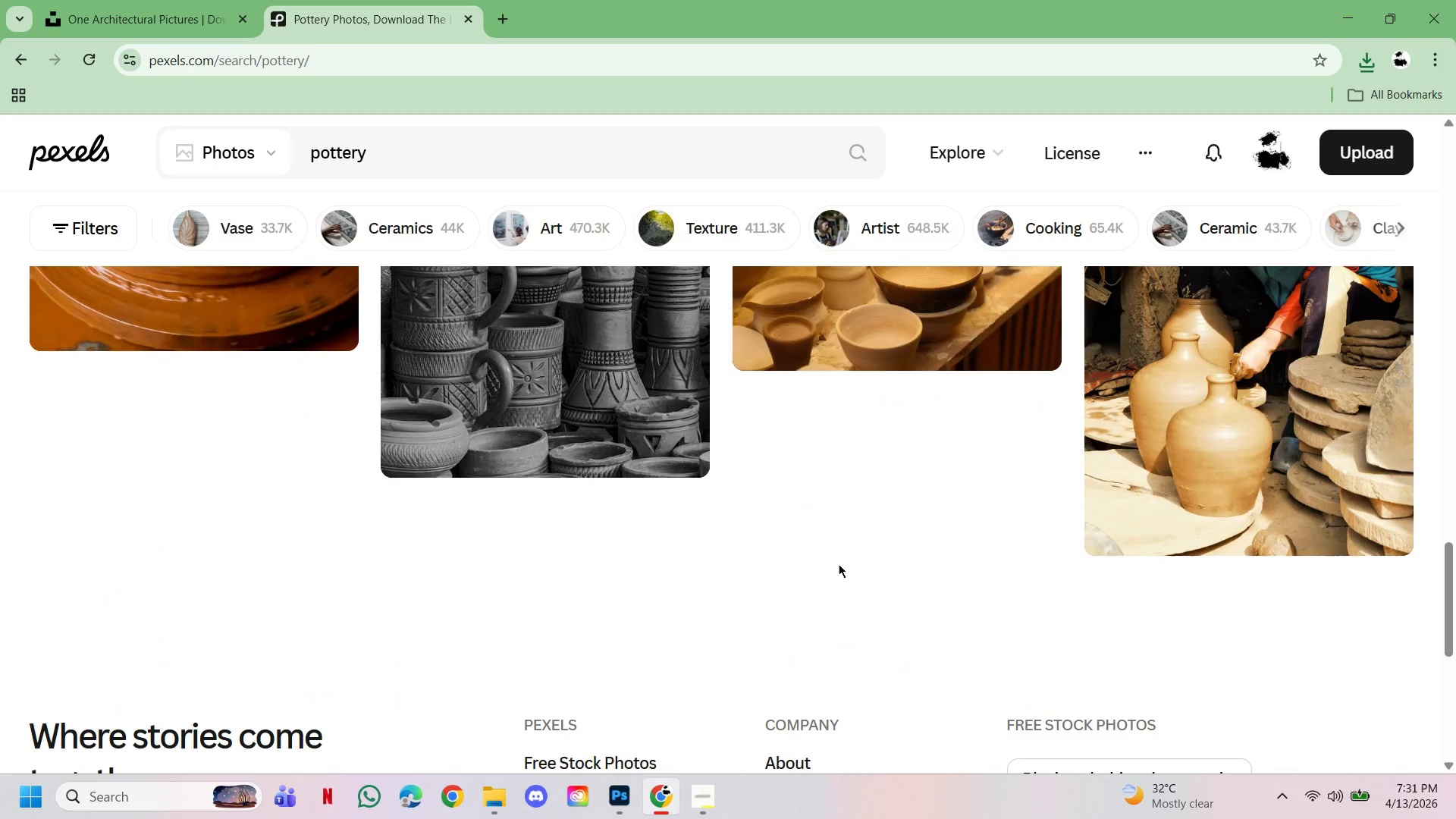 
scroll: coordinate [840, 563], scroll_direction: up, amount: 4.0
 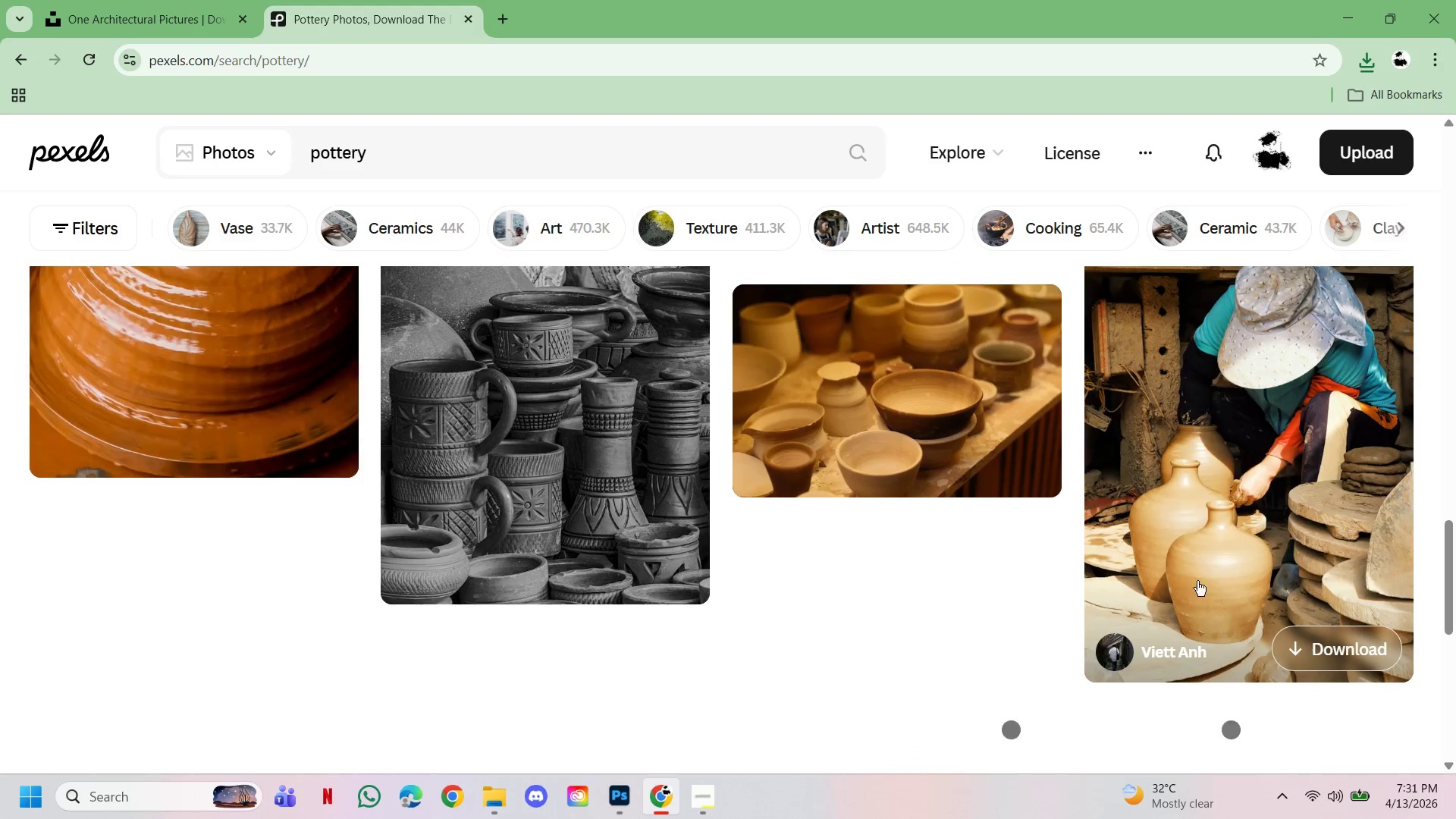 
left_click([1279, 482])
 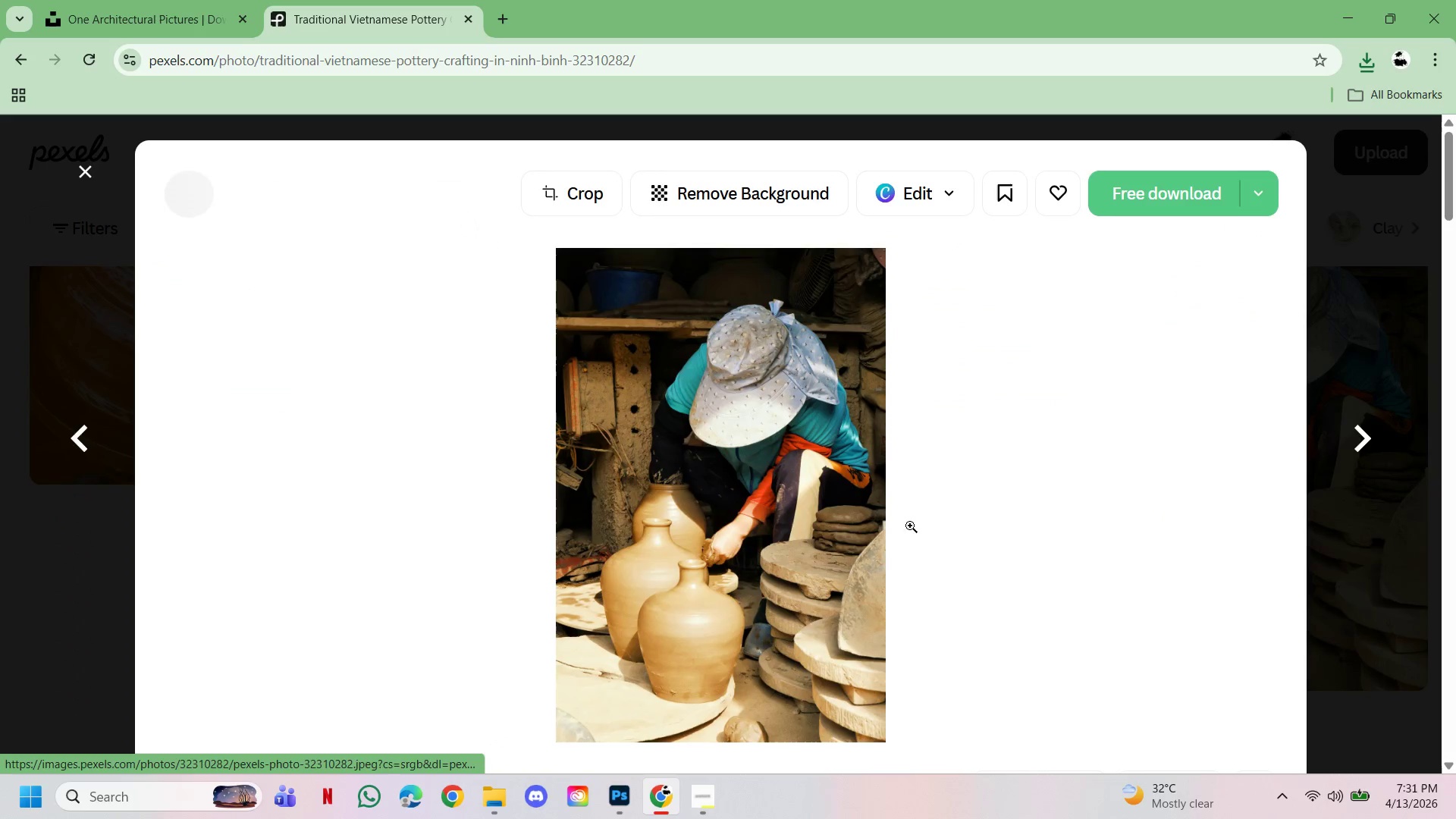 
scroll: coordinate [825, 541], scroll_direction: down, amount: 20.0
 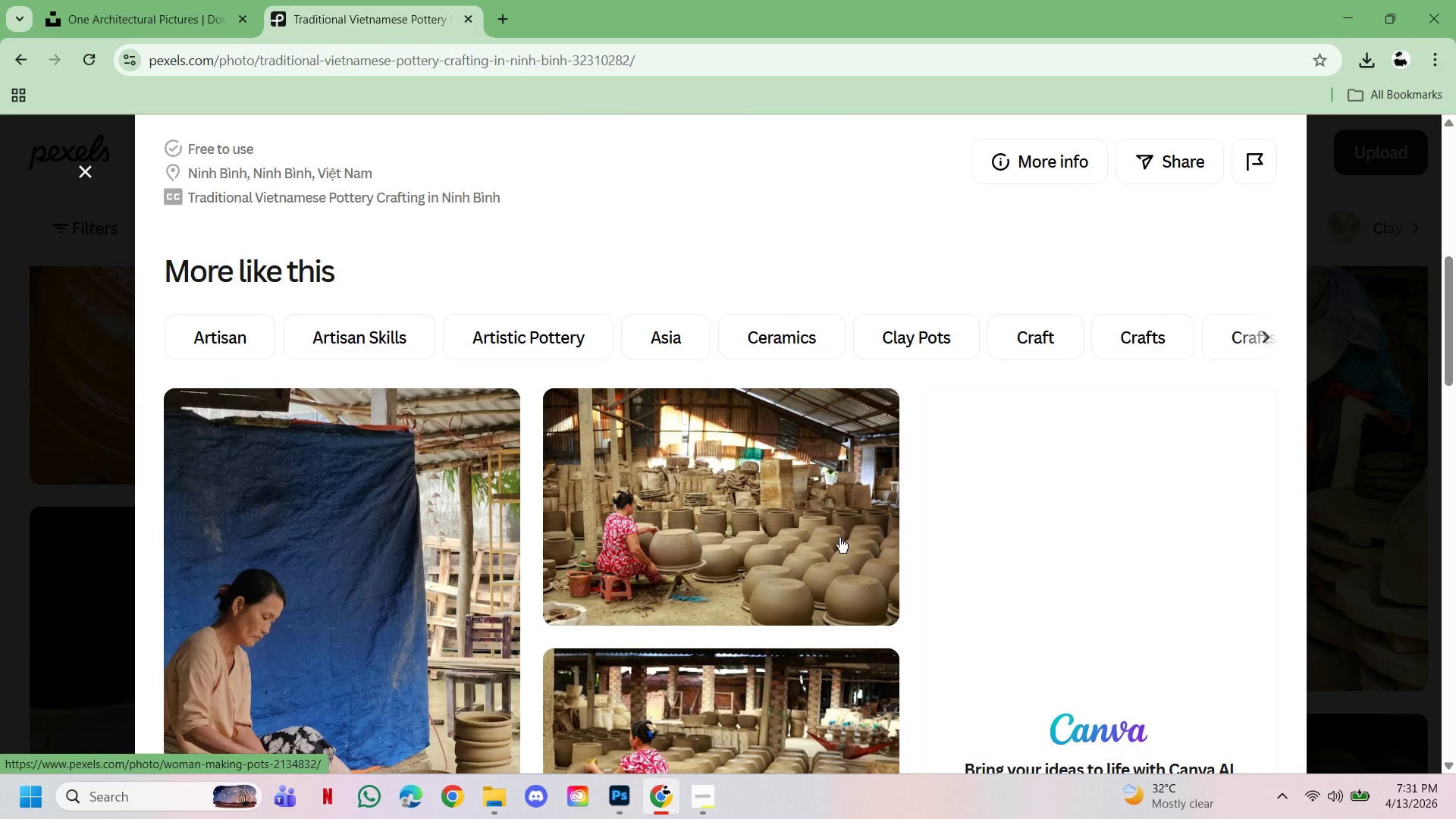 
wait(6.7)
 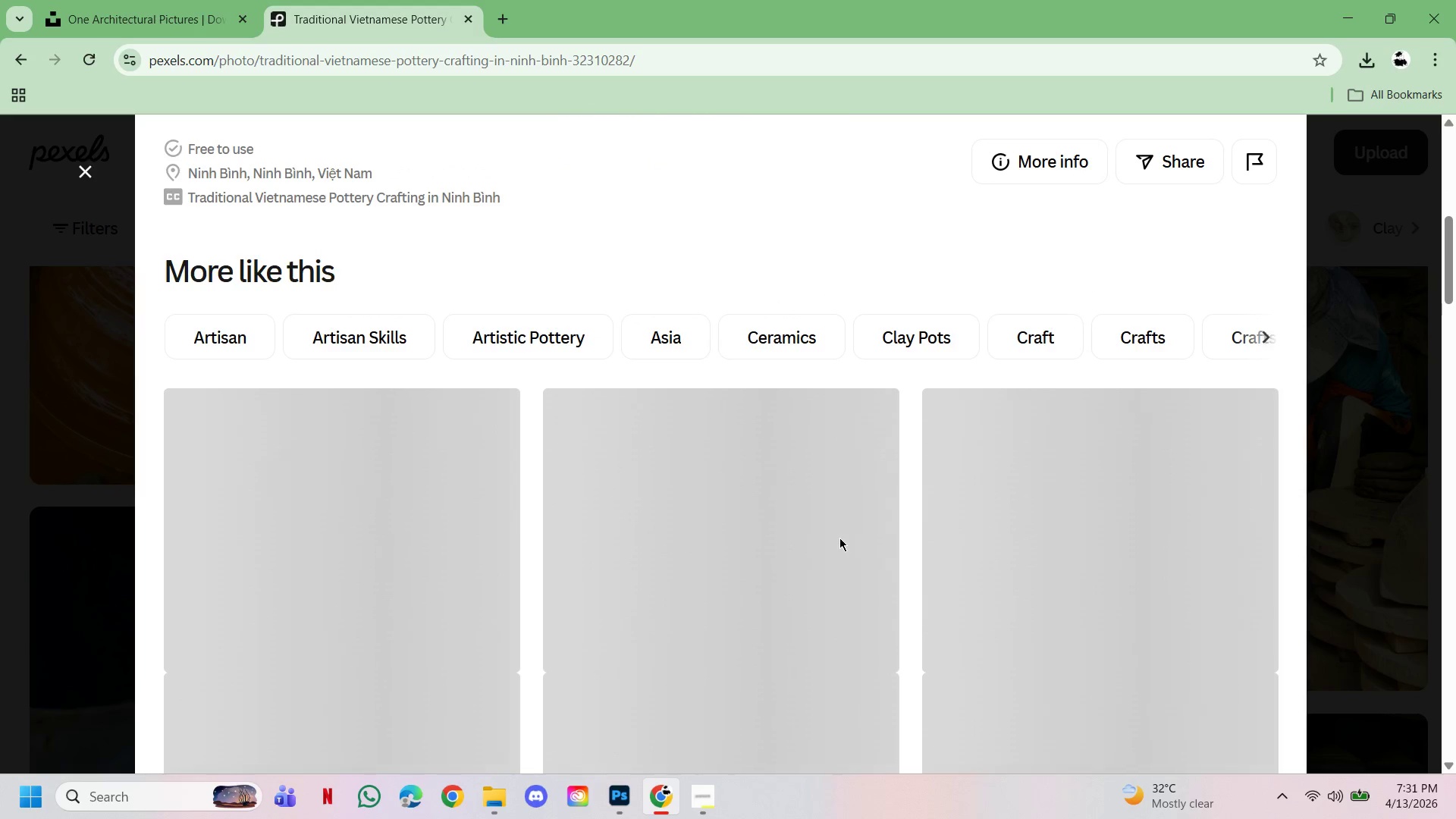 
scroll: coordinate [836, 540], scroll_direction: down, amount: 19.0
 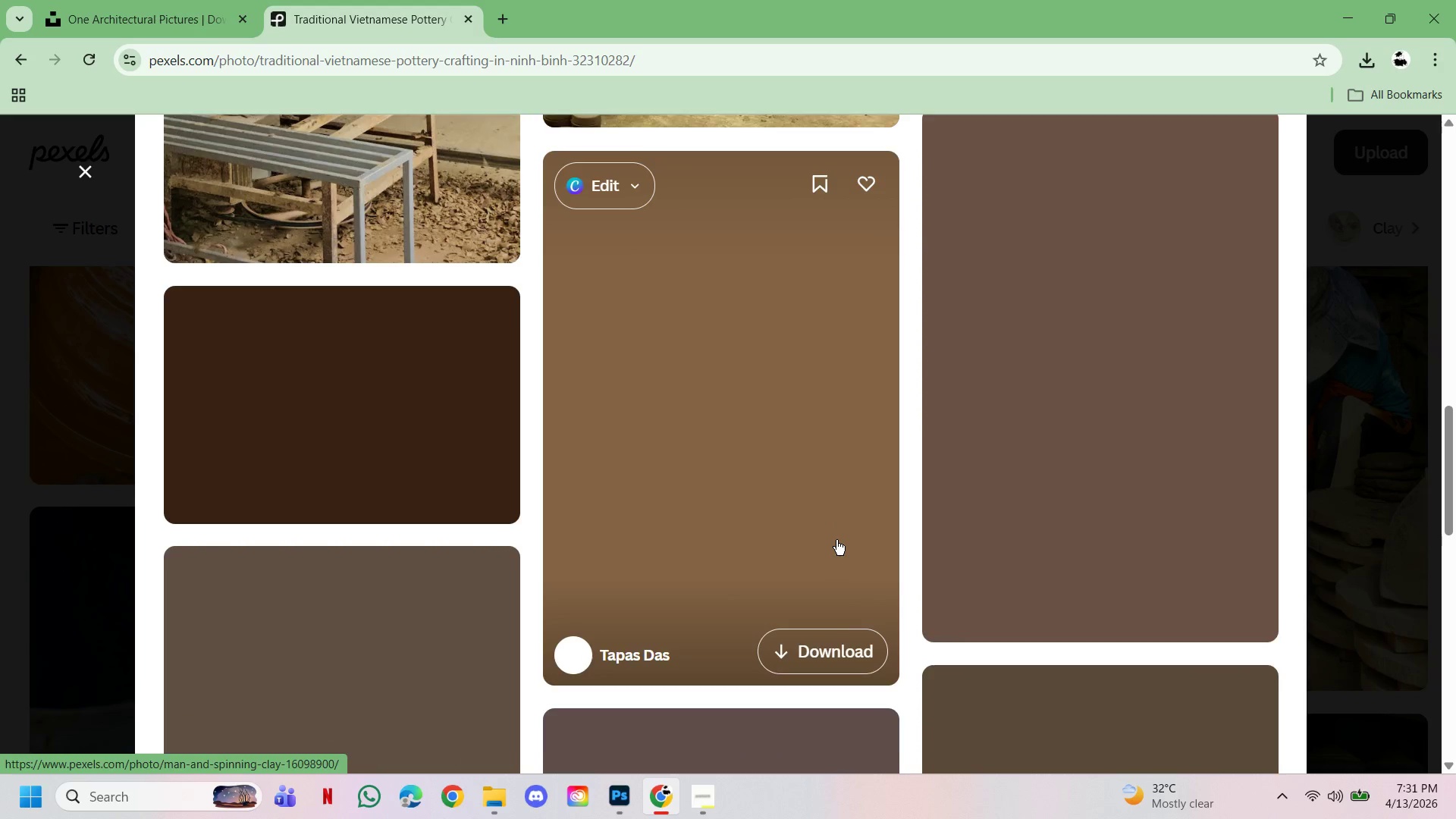 
scroll: coordinate [836, 540], scroll_direction: up, amount: 12.0
 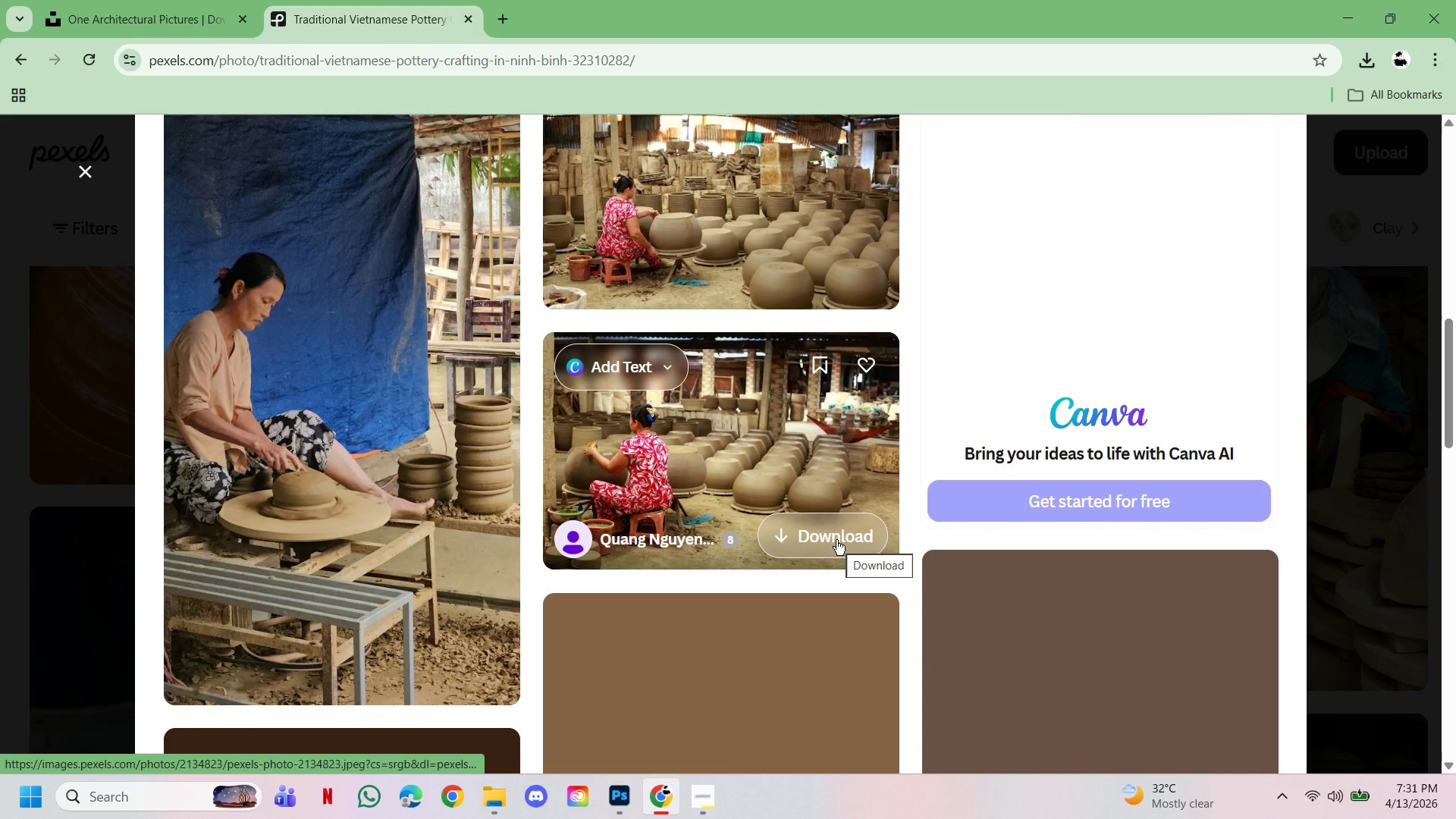 
scroll: coordinate [874, 550], scroll_direction: down, amount: 12.0
 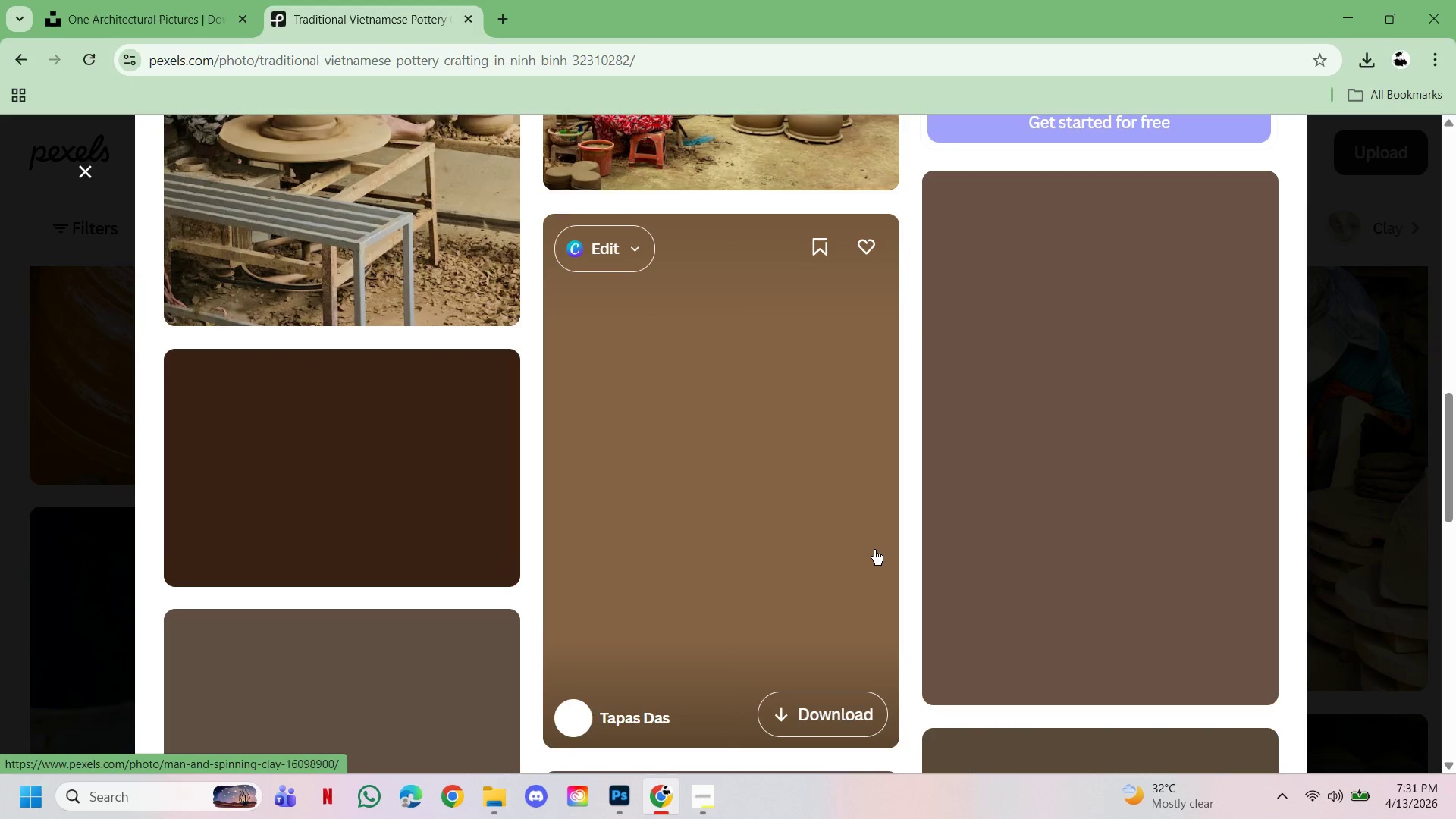 
scroll: coordinate [874, 550], scroll_direction: up, amount: 5.0
 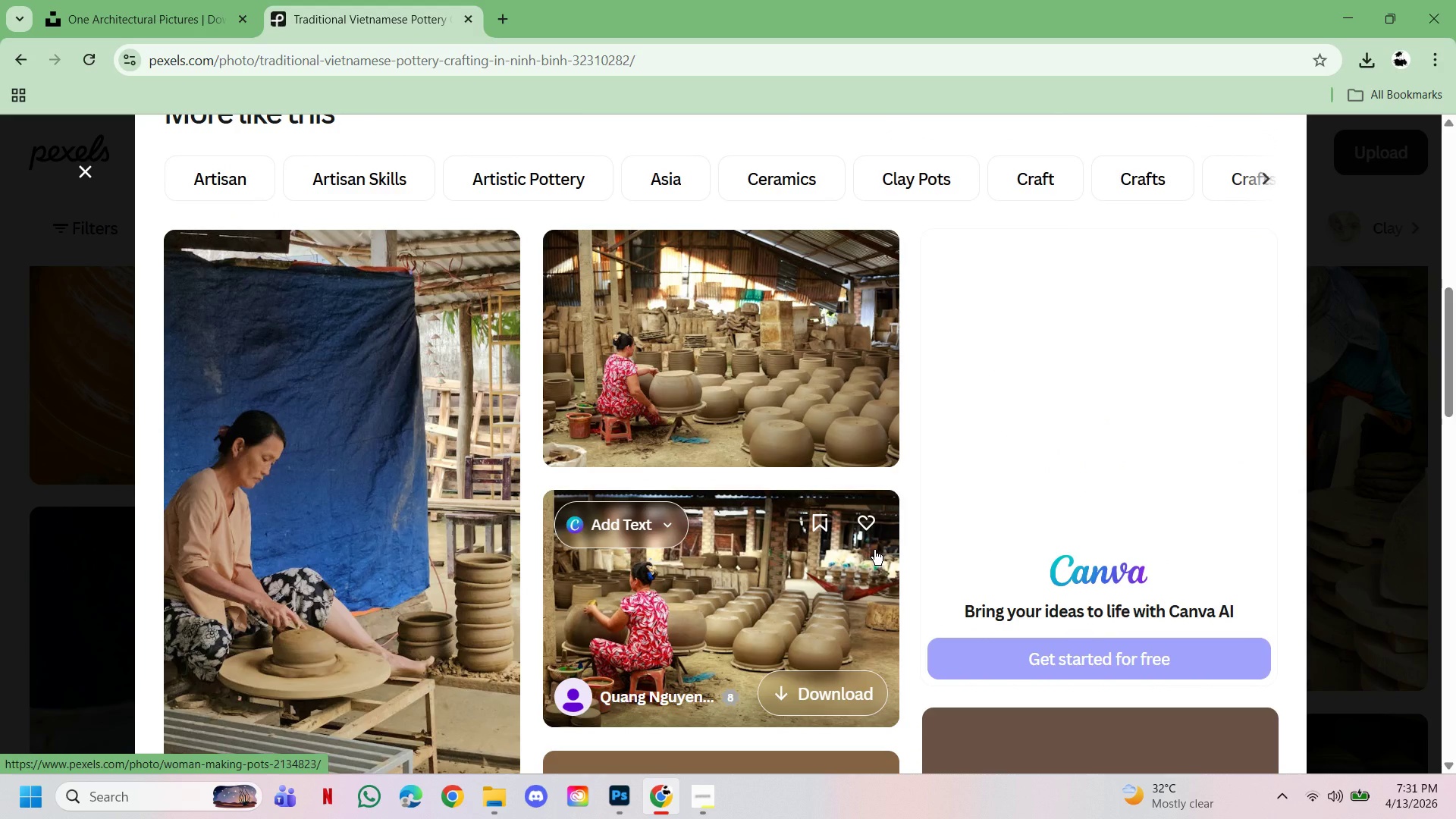 
scroll: coordinate [766, 605], scroll_direction: down, amount: 5.0
 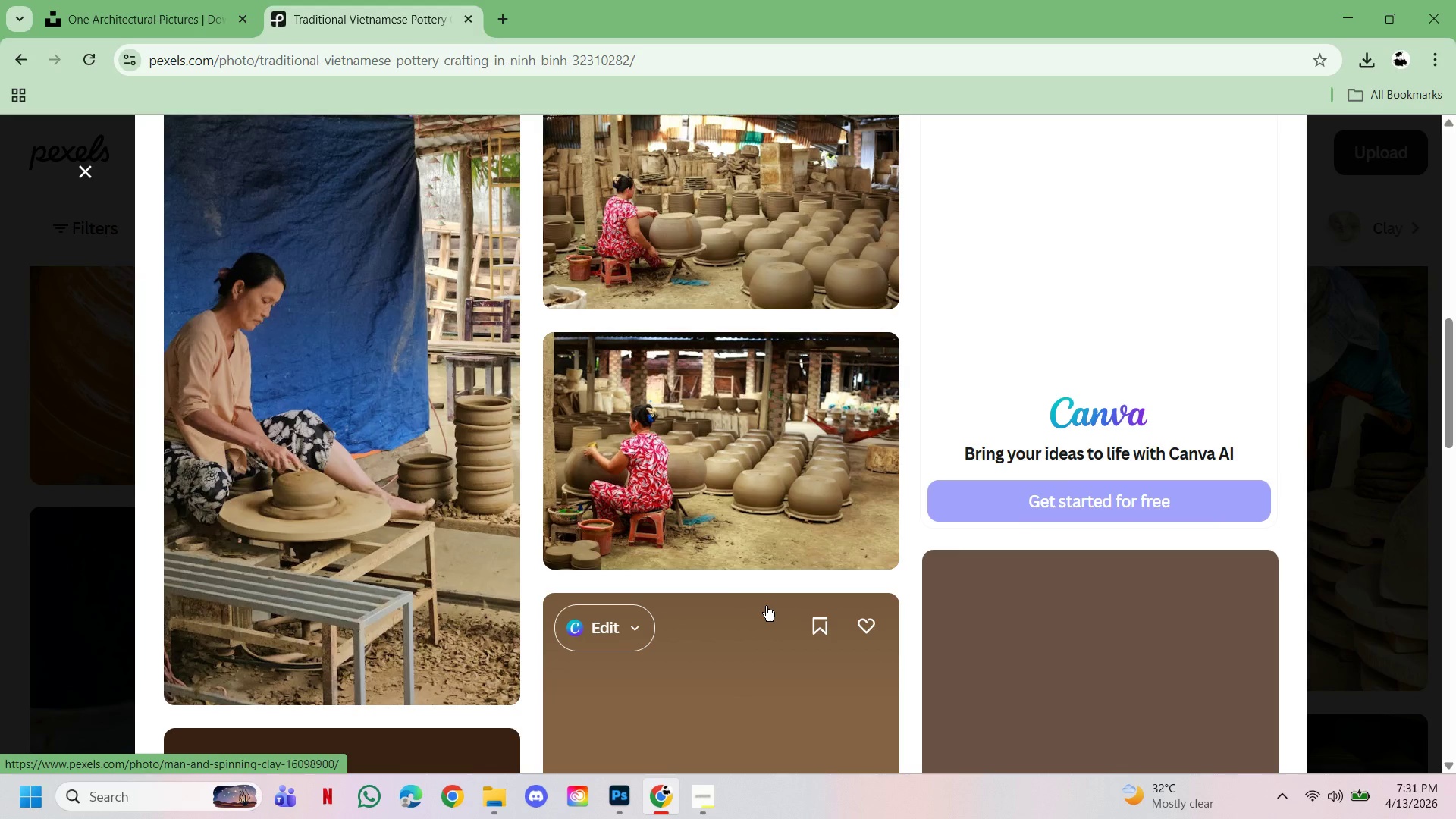 
wait(10.46)
 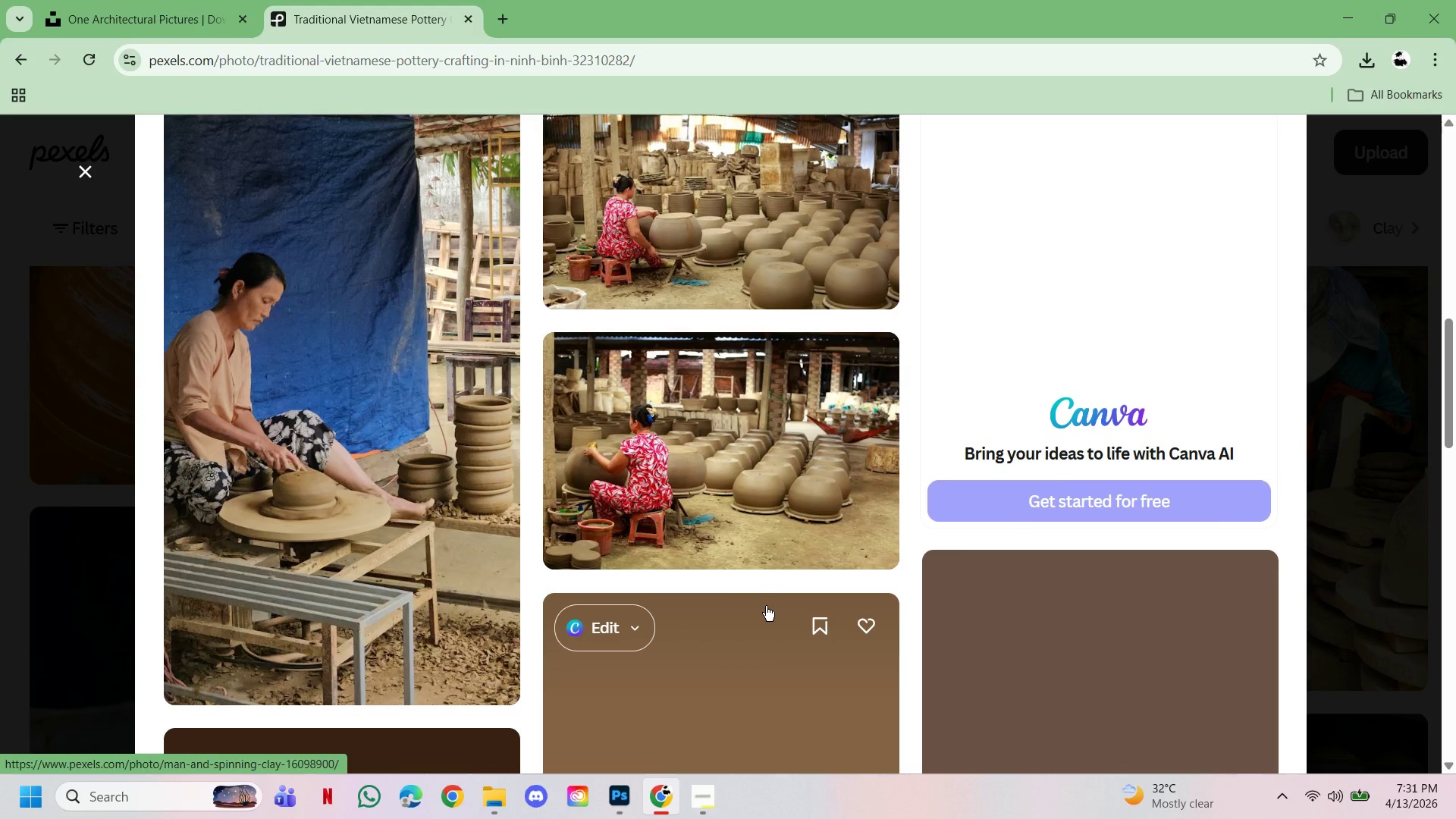 
scroll: coordinate [810, 593], scroll_direction: up, amount: 6.0
 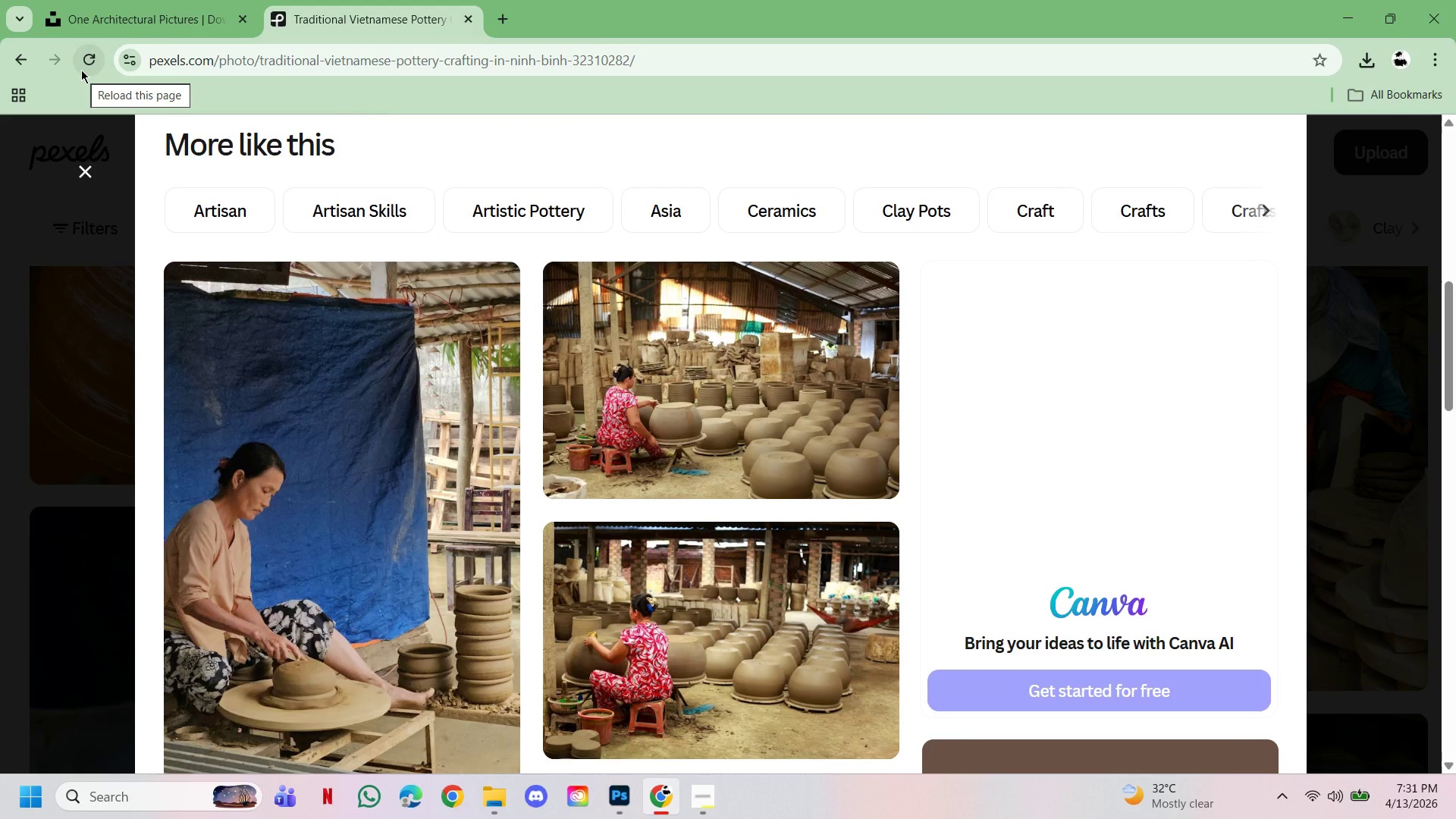 
left_click([81, 70])
 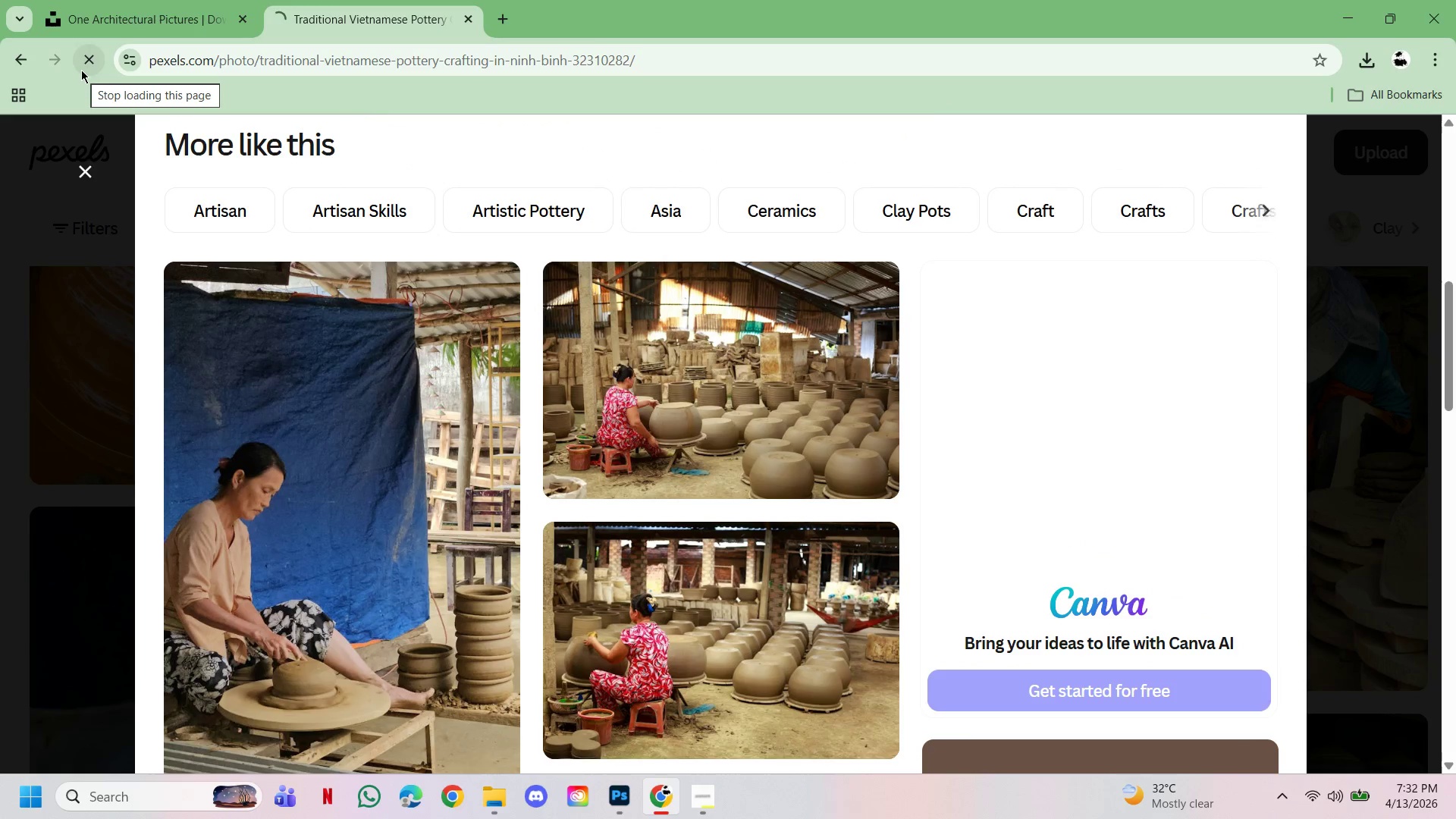 
wait(5.83)
 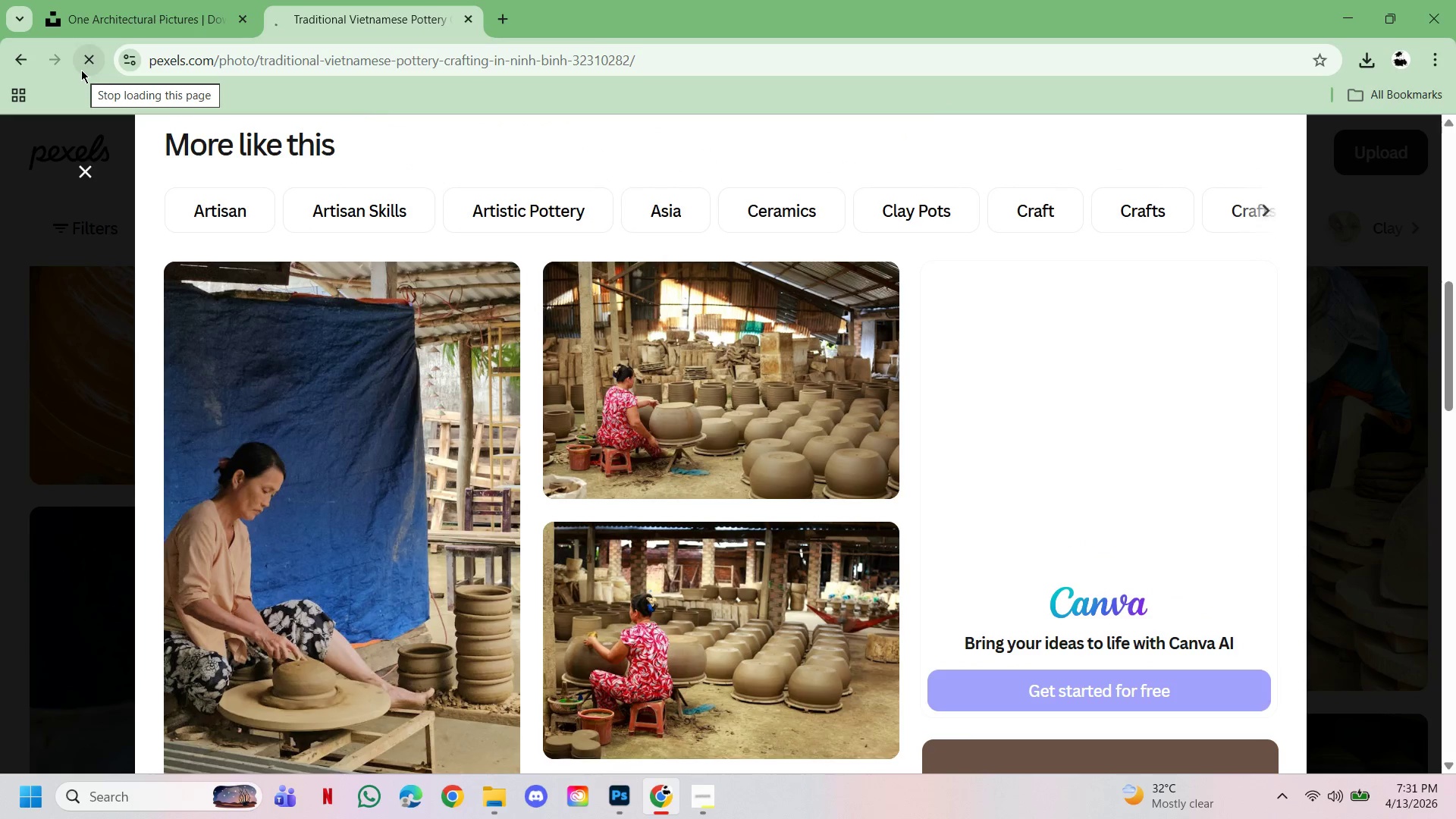 
scroll: coordinate [783, 614], scroll_direction: down, amount: 12.0
 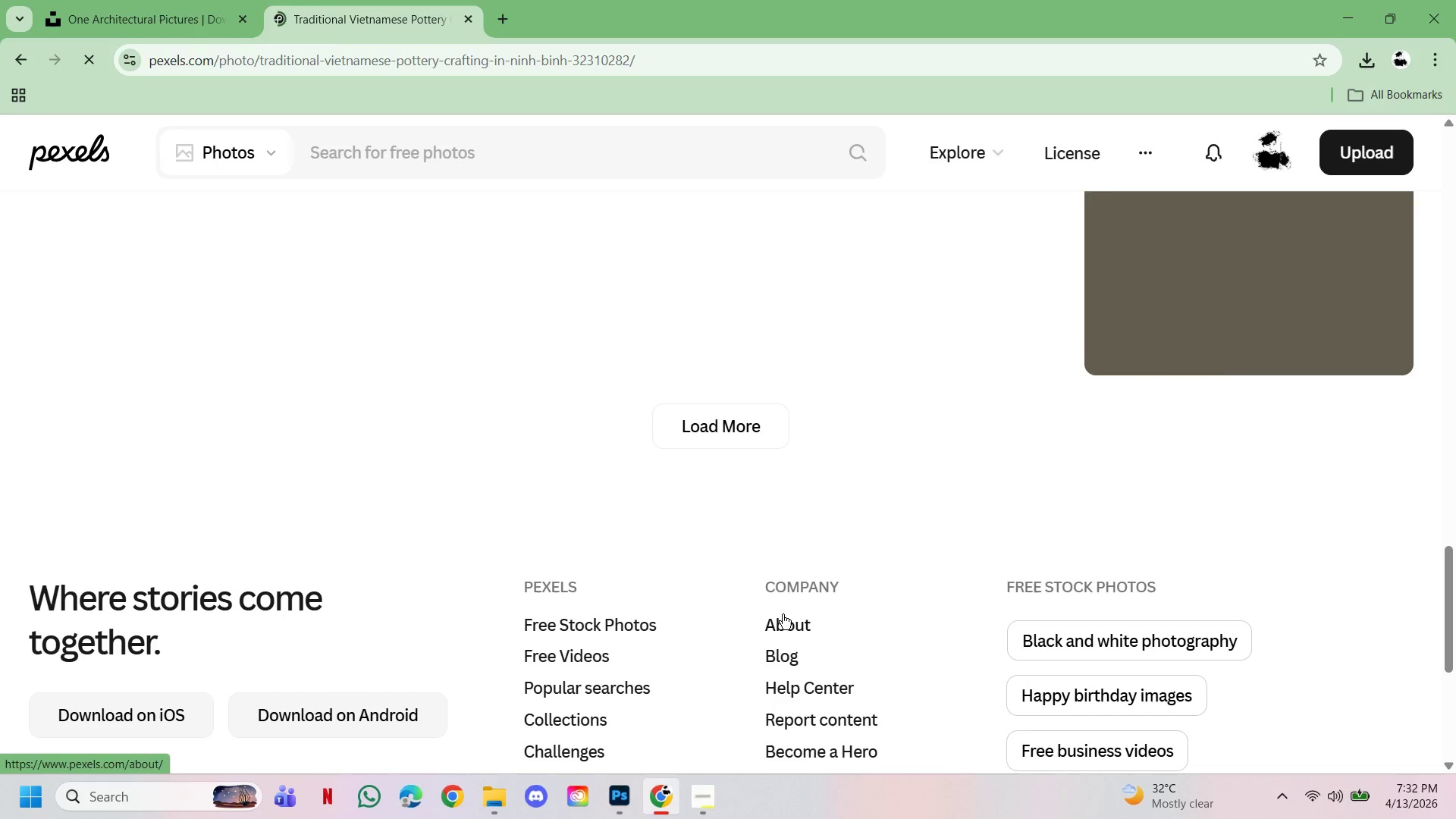 
wait(8.61)
 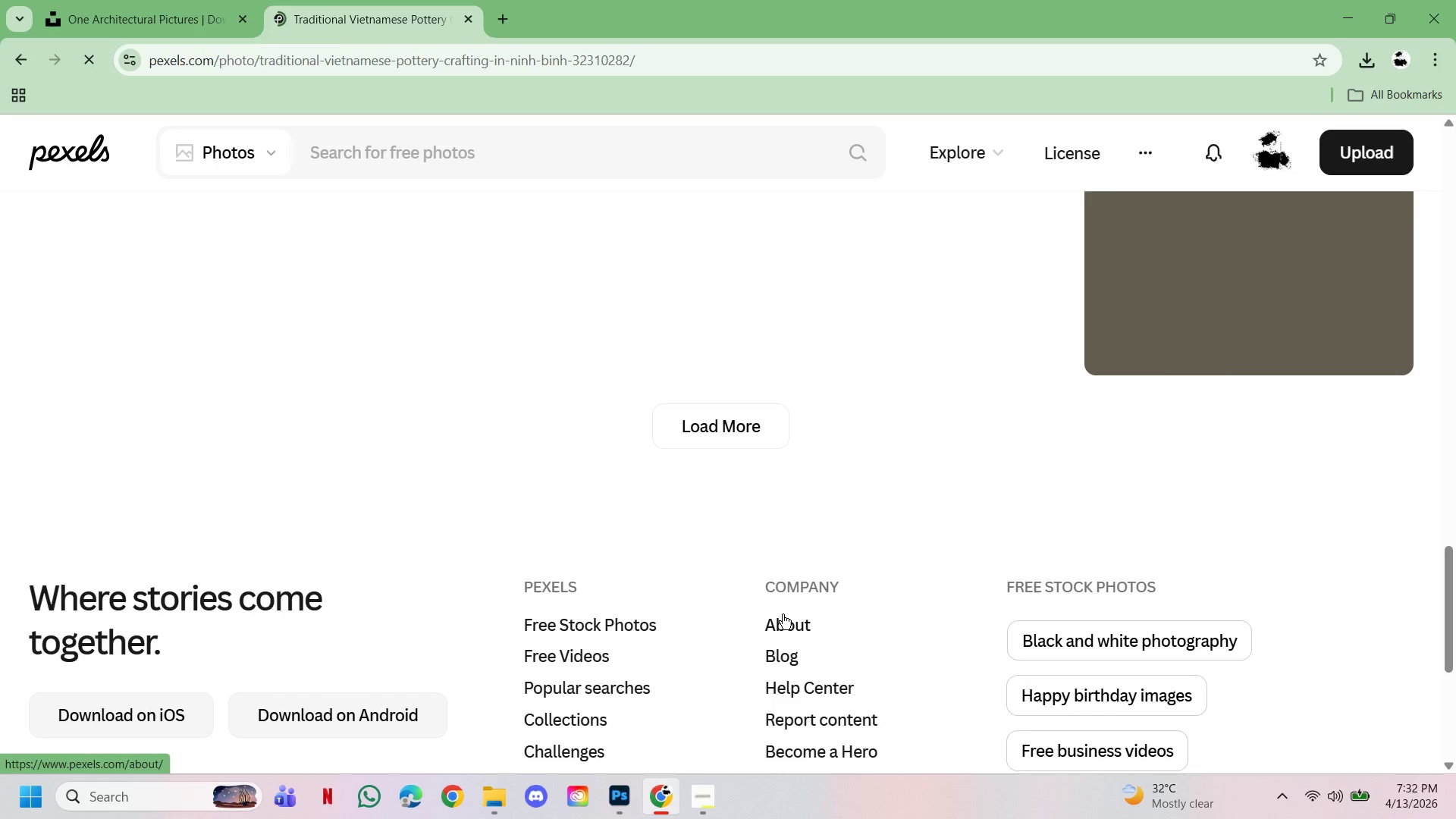 
scroll: coordinate [783, 613], scroll_direction: down, amount: 20.0
 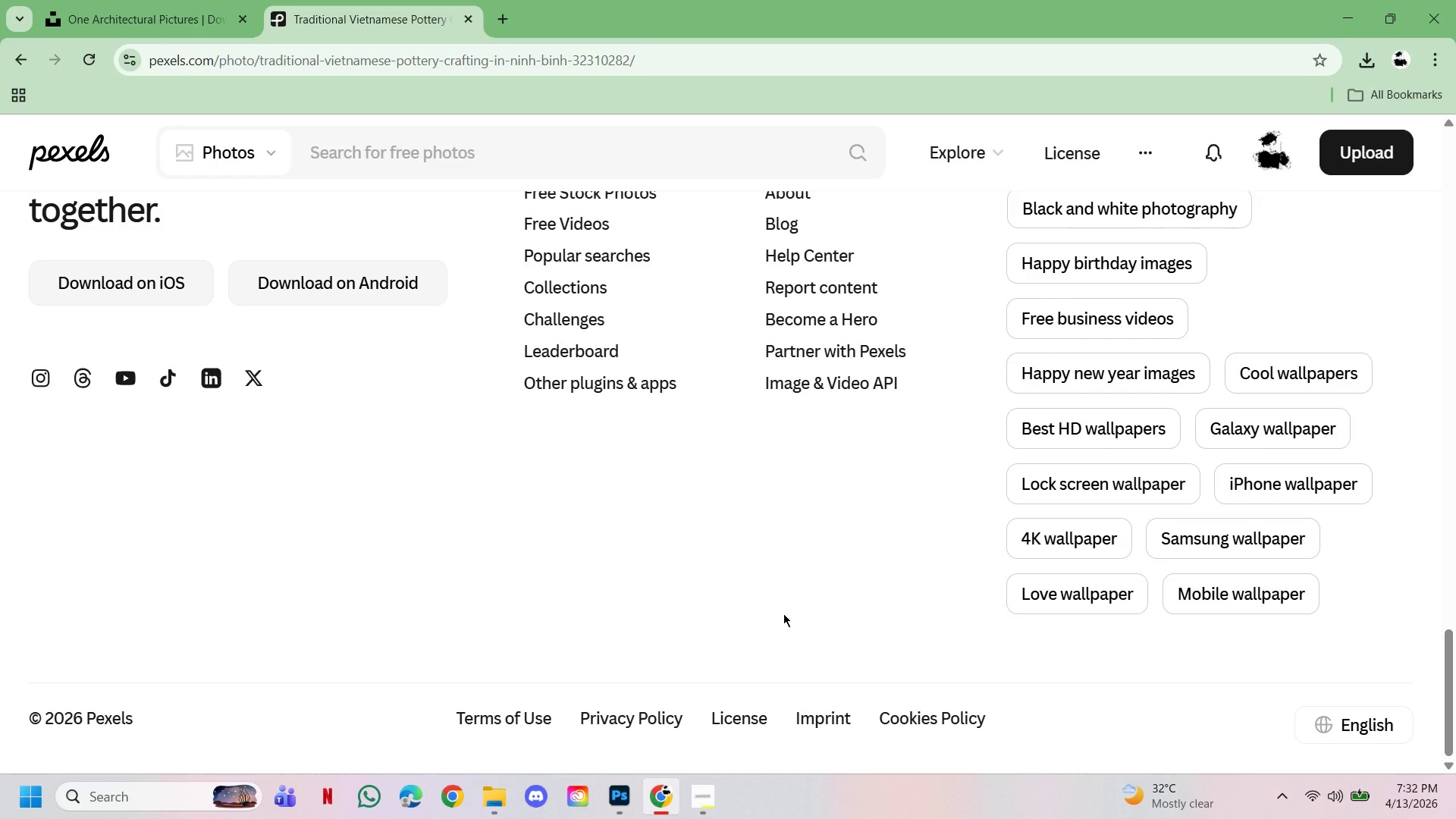 
scroll: coordinate [783, 613], scroll_direction: up, amount: 2.0
 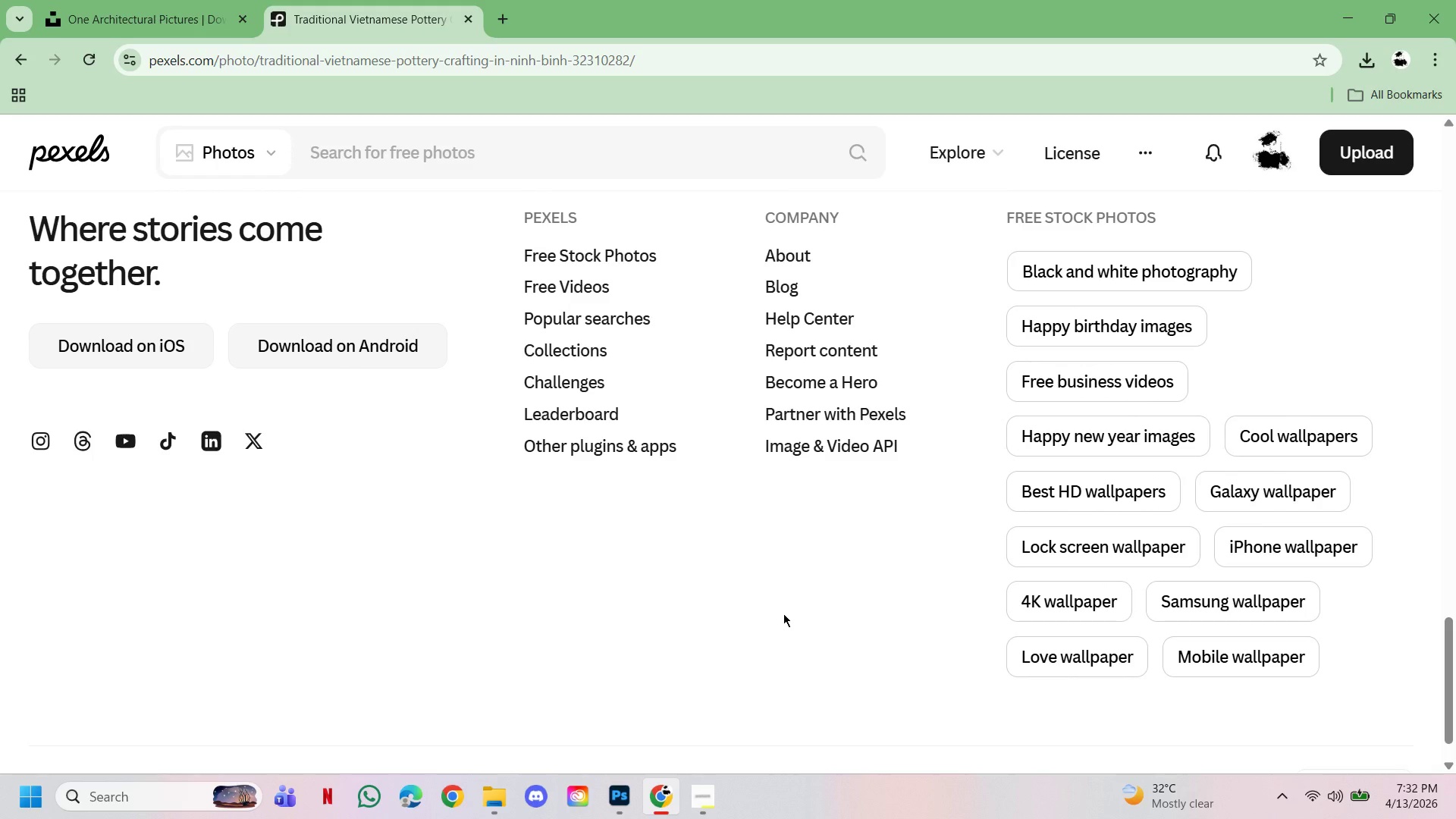 
scroll: coordinate [783, 613], scroll_direction: down, amount: 1.0
 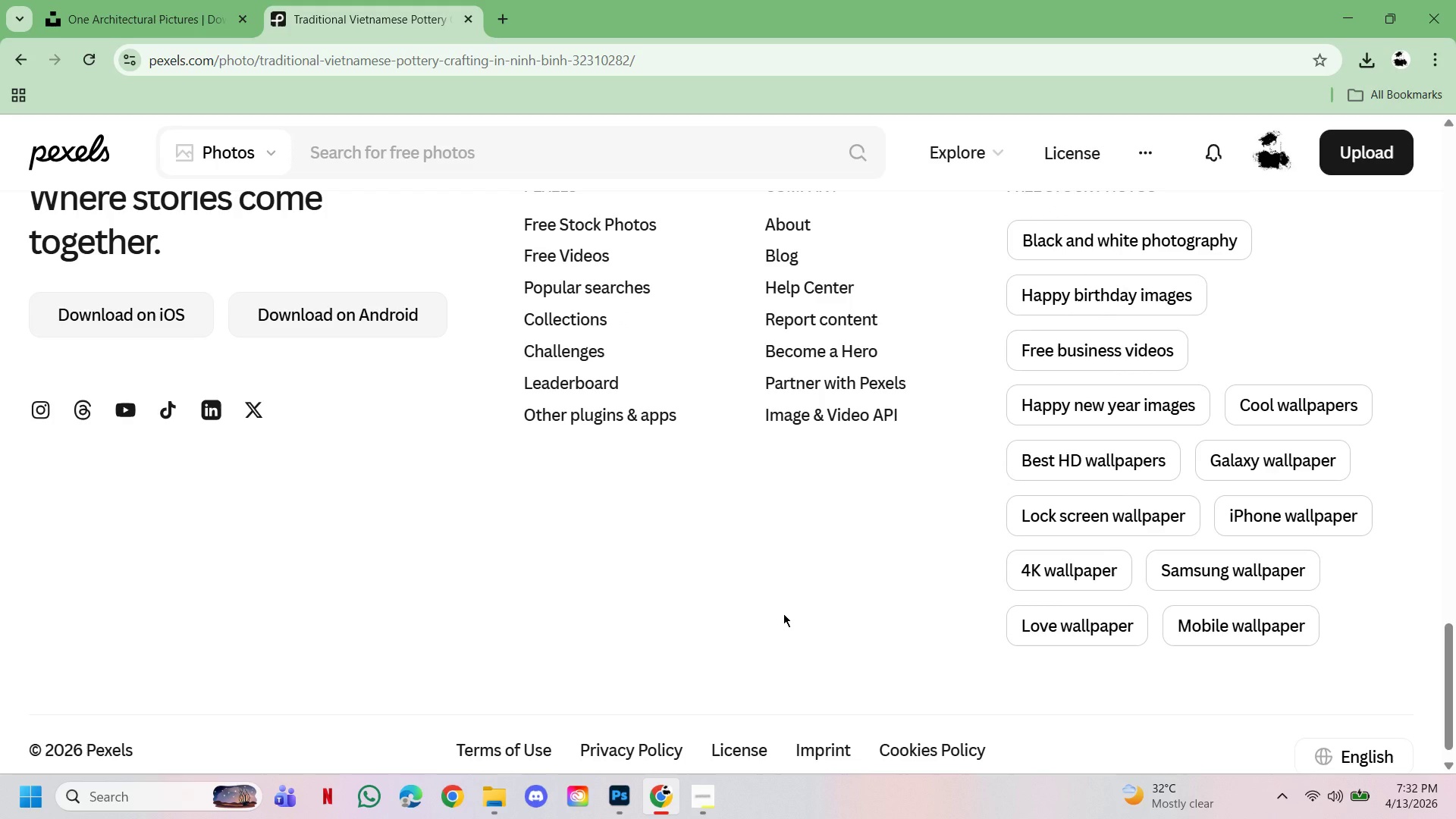 
scroll: coordinate [783, 613], scroll_direction: up, amount: 6.0
 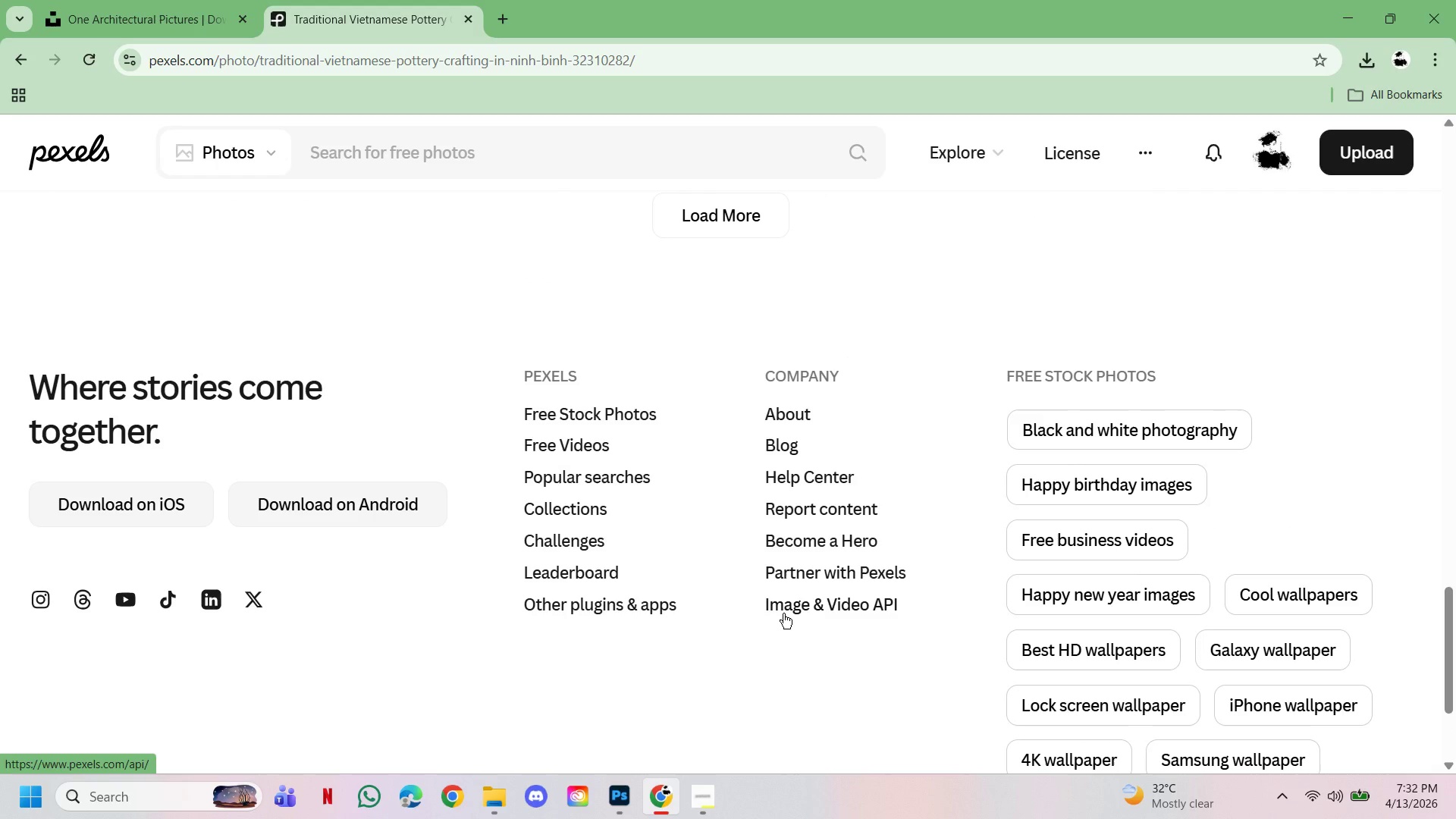 
scroll: coordinate [783, 613], scroll_direction: down, amount: 2.0
 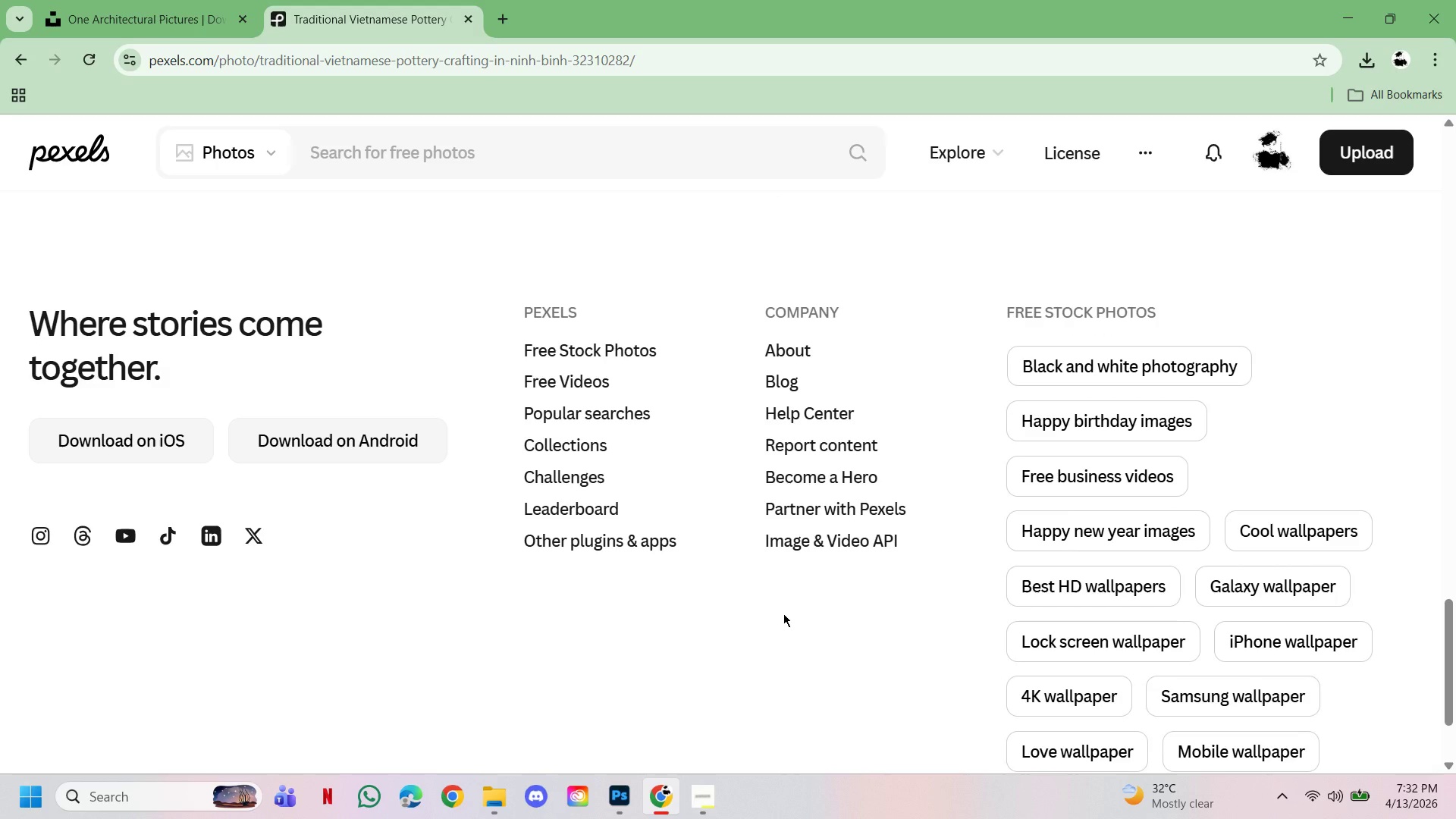 
scroll: coordinate [788, 596], scroll_direction: up, amount: 24.0
 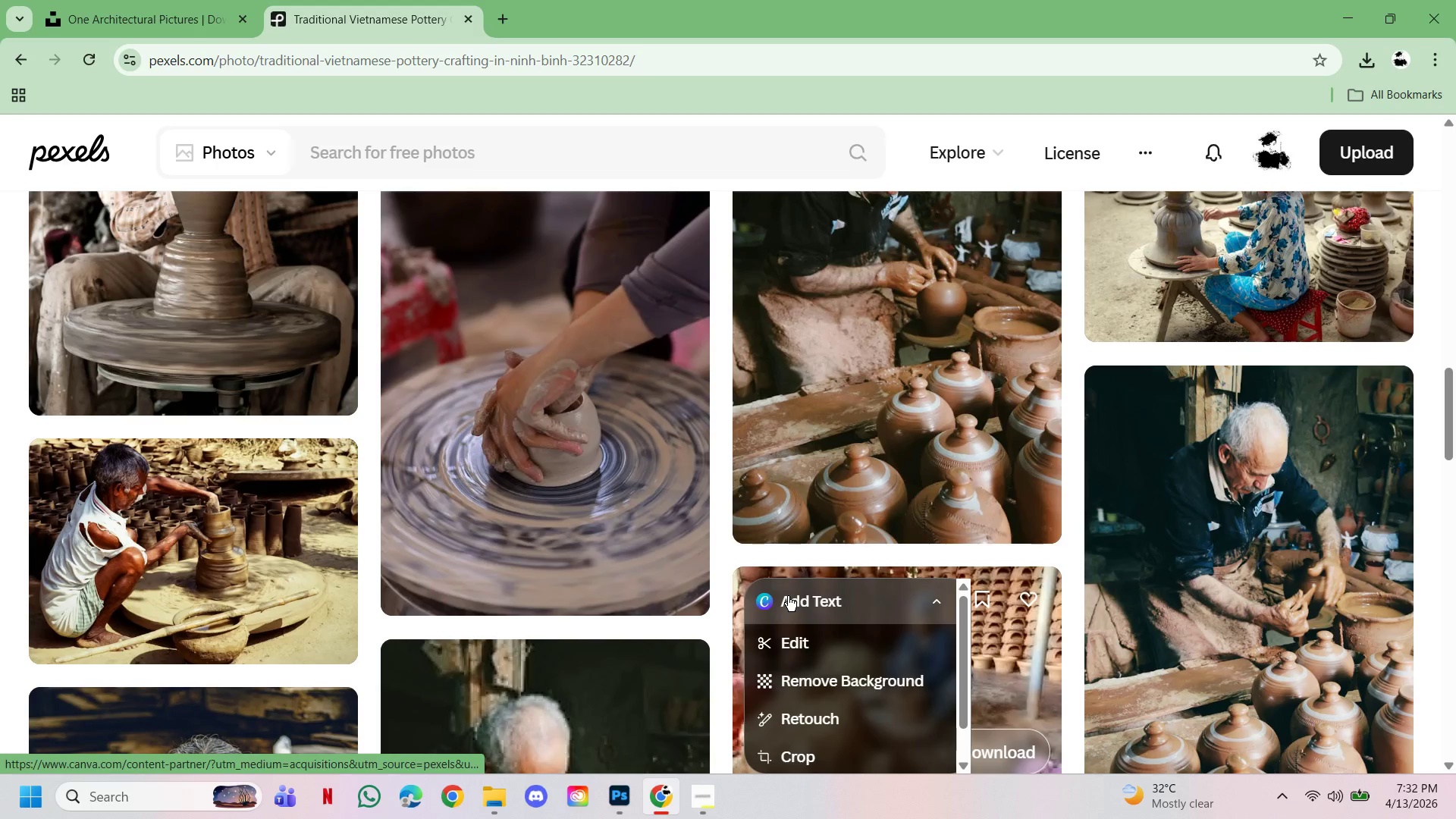 
scroll: coordinate [1030, 516], scroll_direction: down, amount: 20.0
 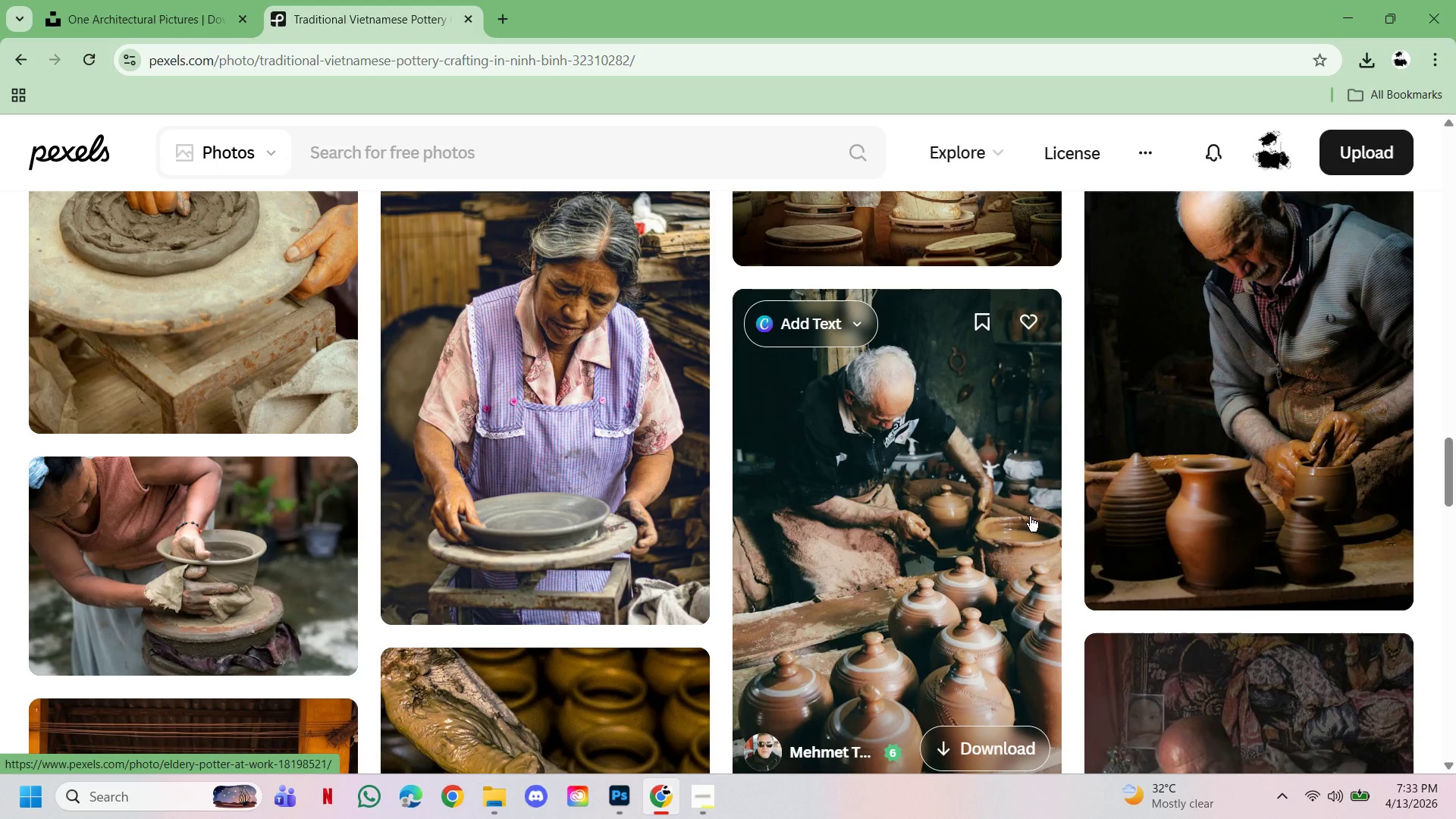 
scroll: coordinate [1030, 516], scroll_direction: up, amount: 19.0
 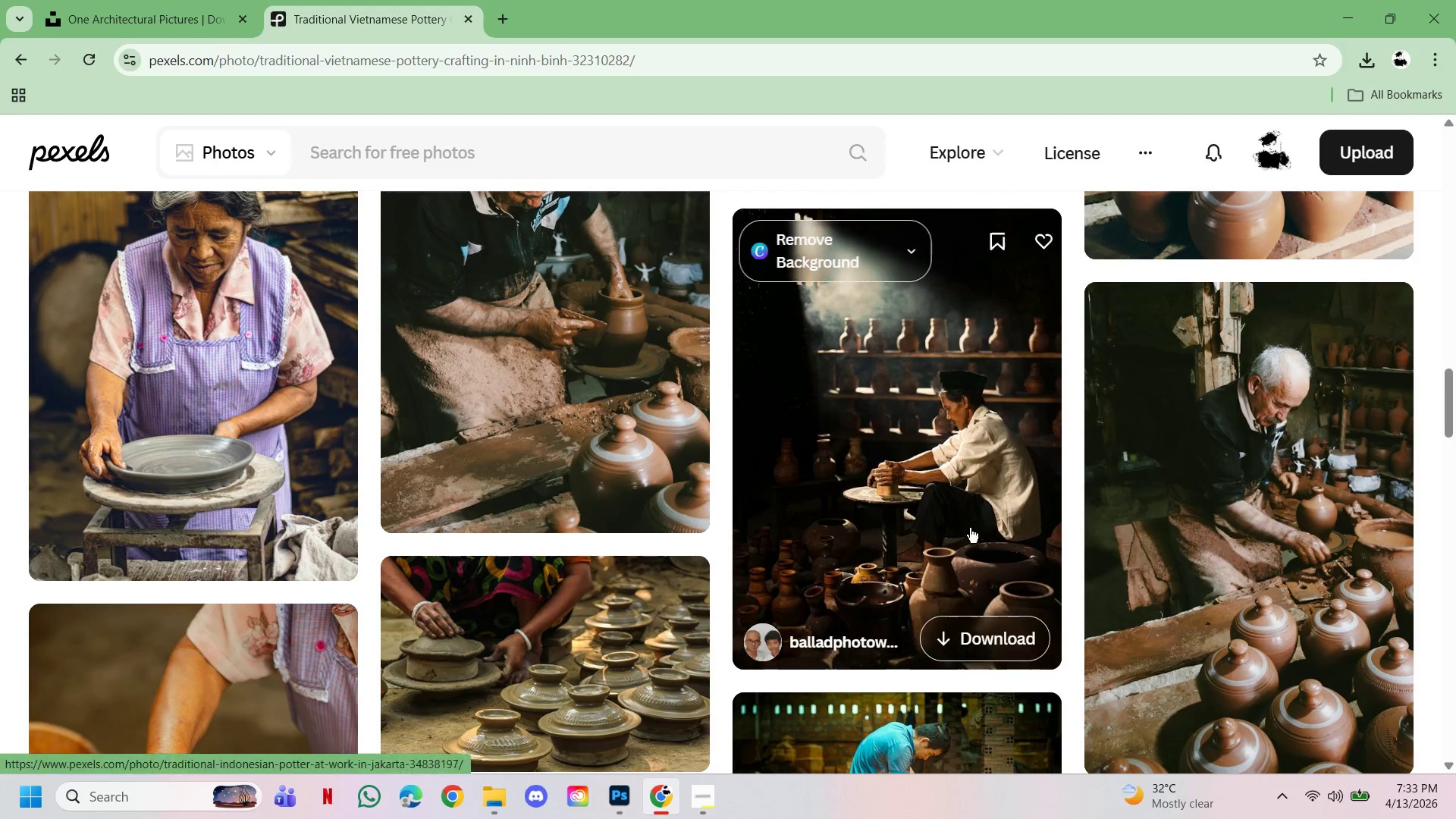 
left_click([998, 632])
 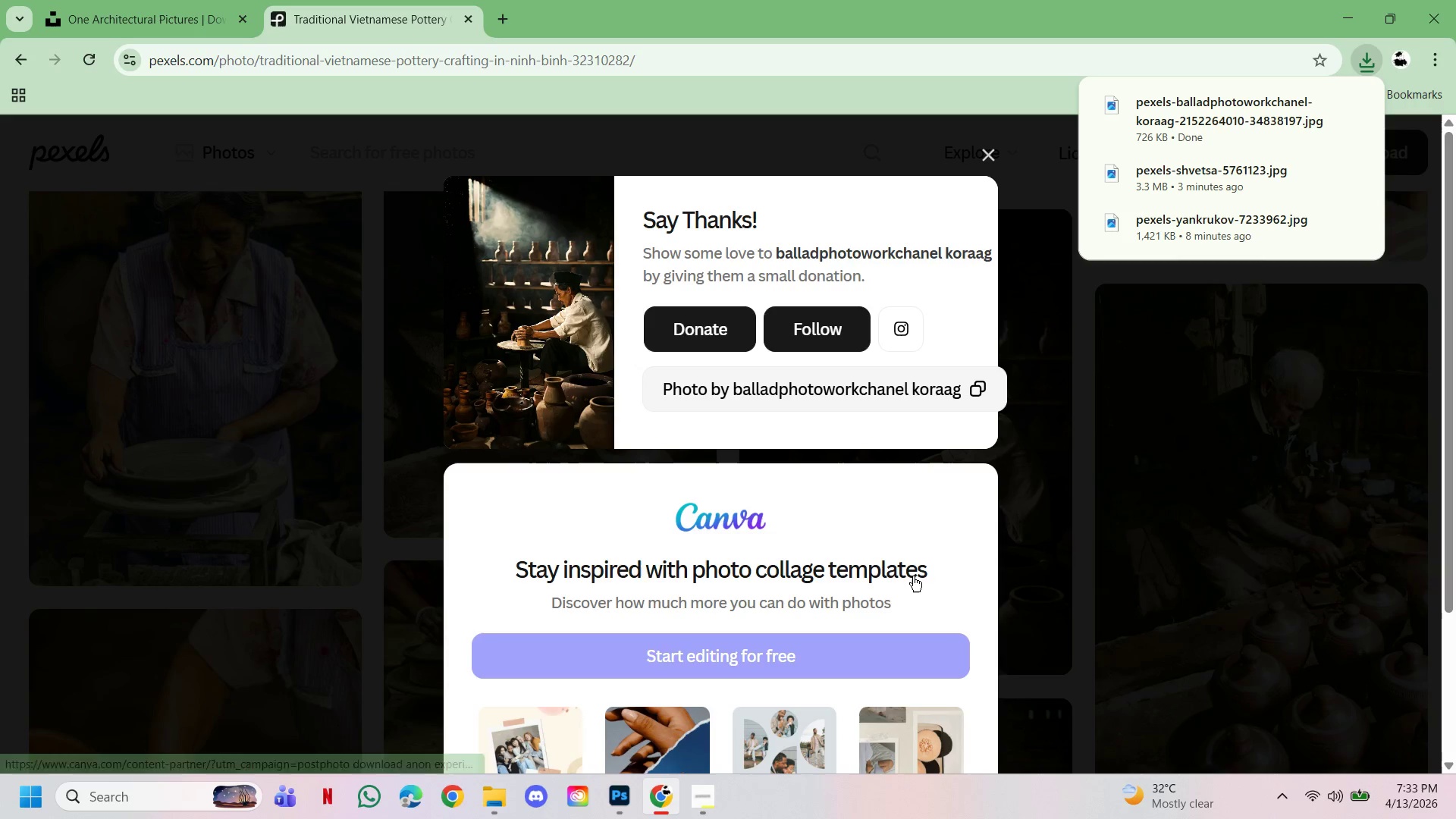 
wait(9.52)
 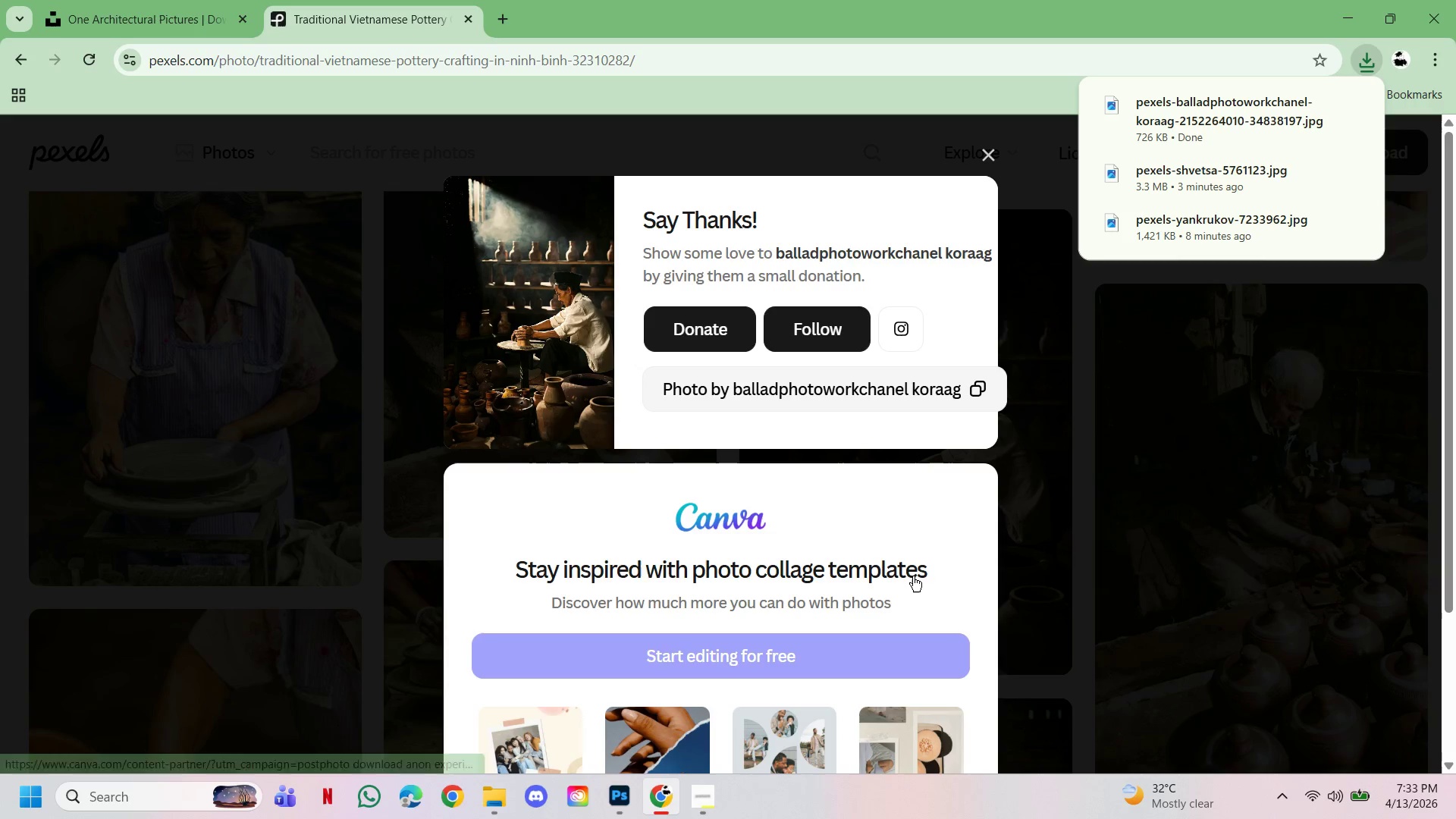 
left_click([988, 152])
 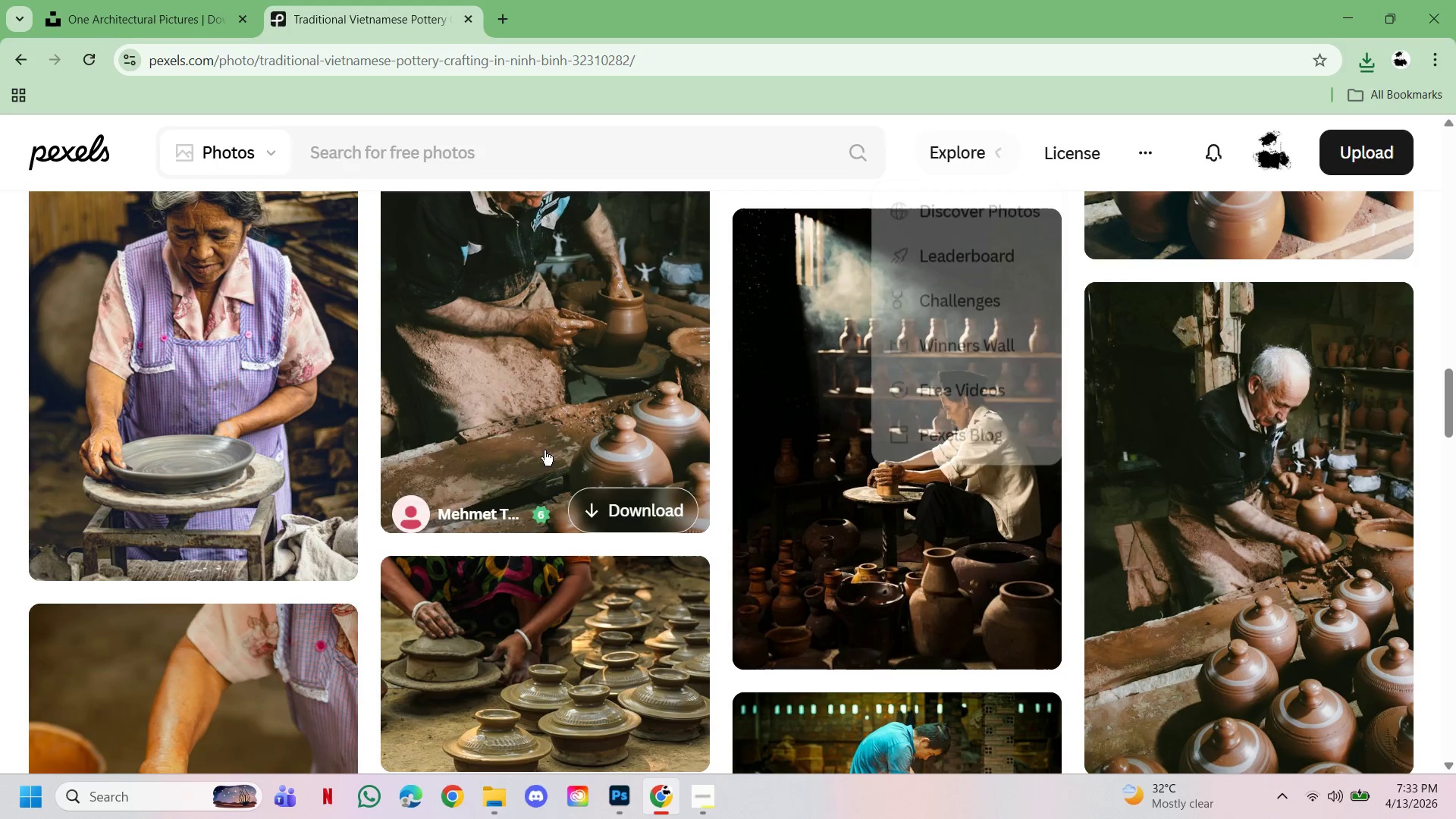 
scroll: coordinate [1255, 409], scroll_direction: down, amount: 11.0
 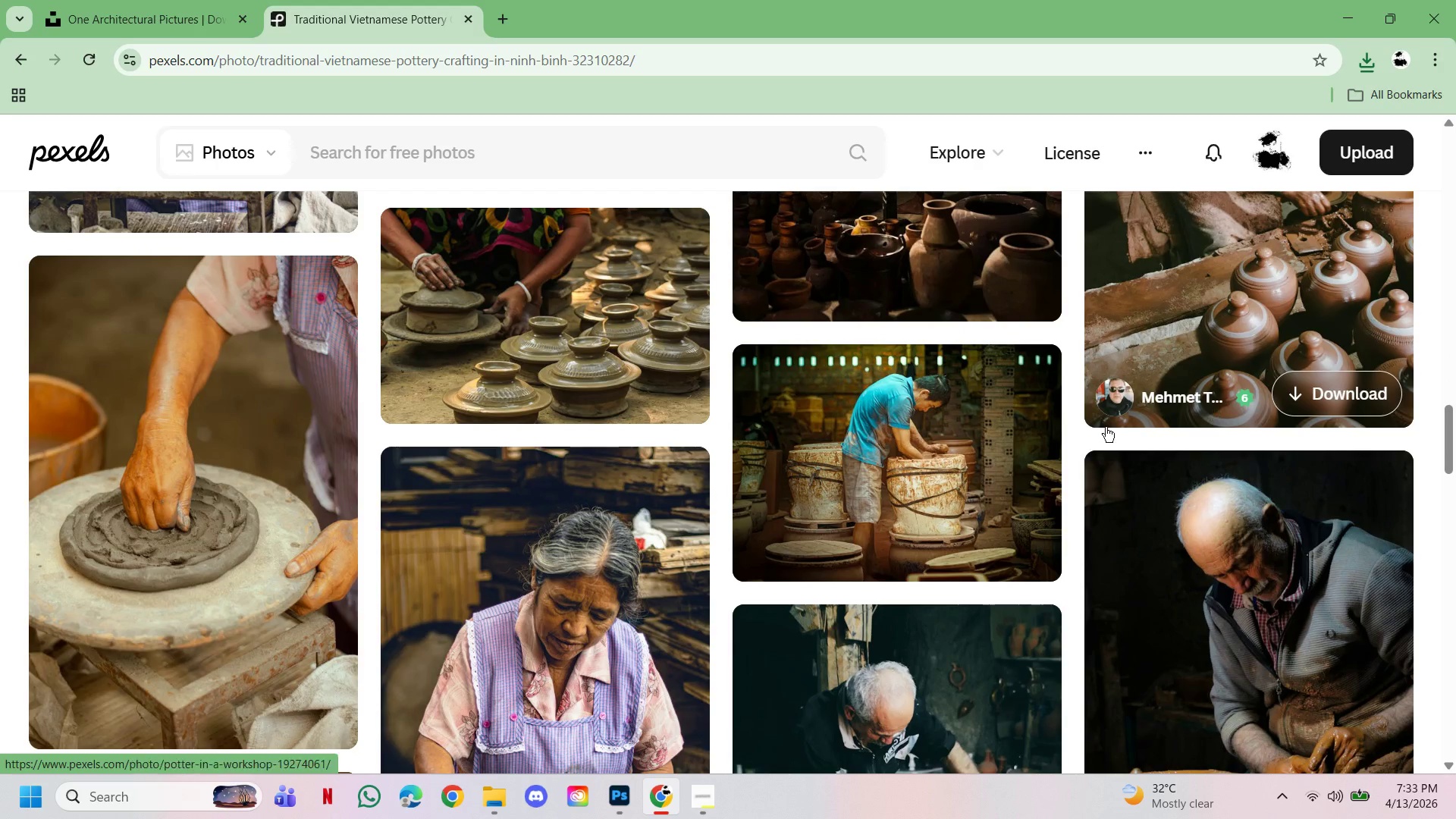 
scroll: coordinate [817, 429], scroll_direction: up, amount: 15.0
 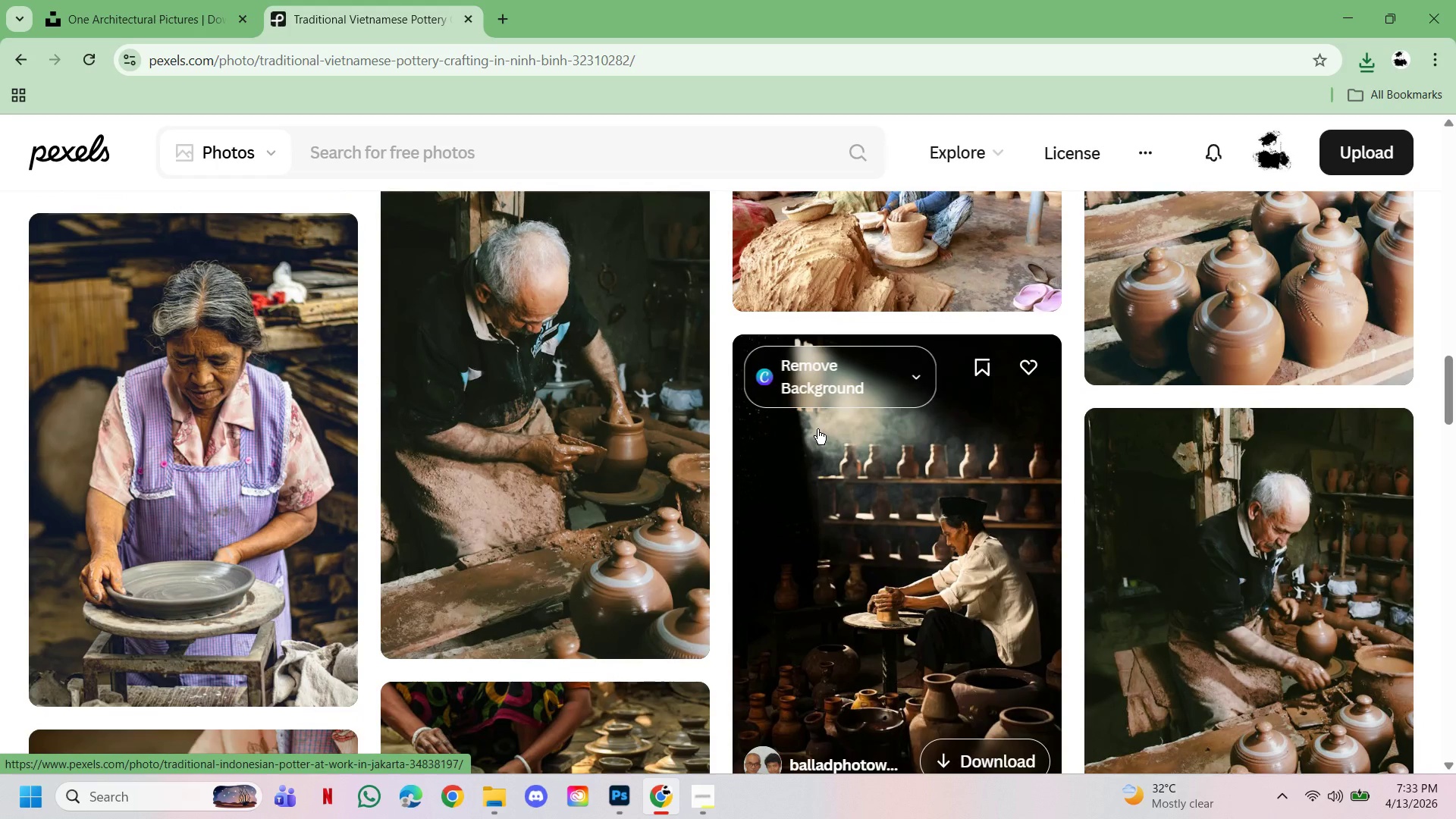 
scroll: coordinate [819, 429], scroll_direction: down, amount: 4.0
 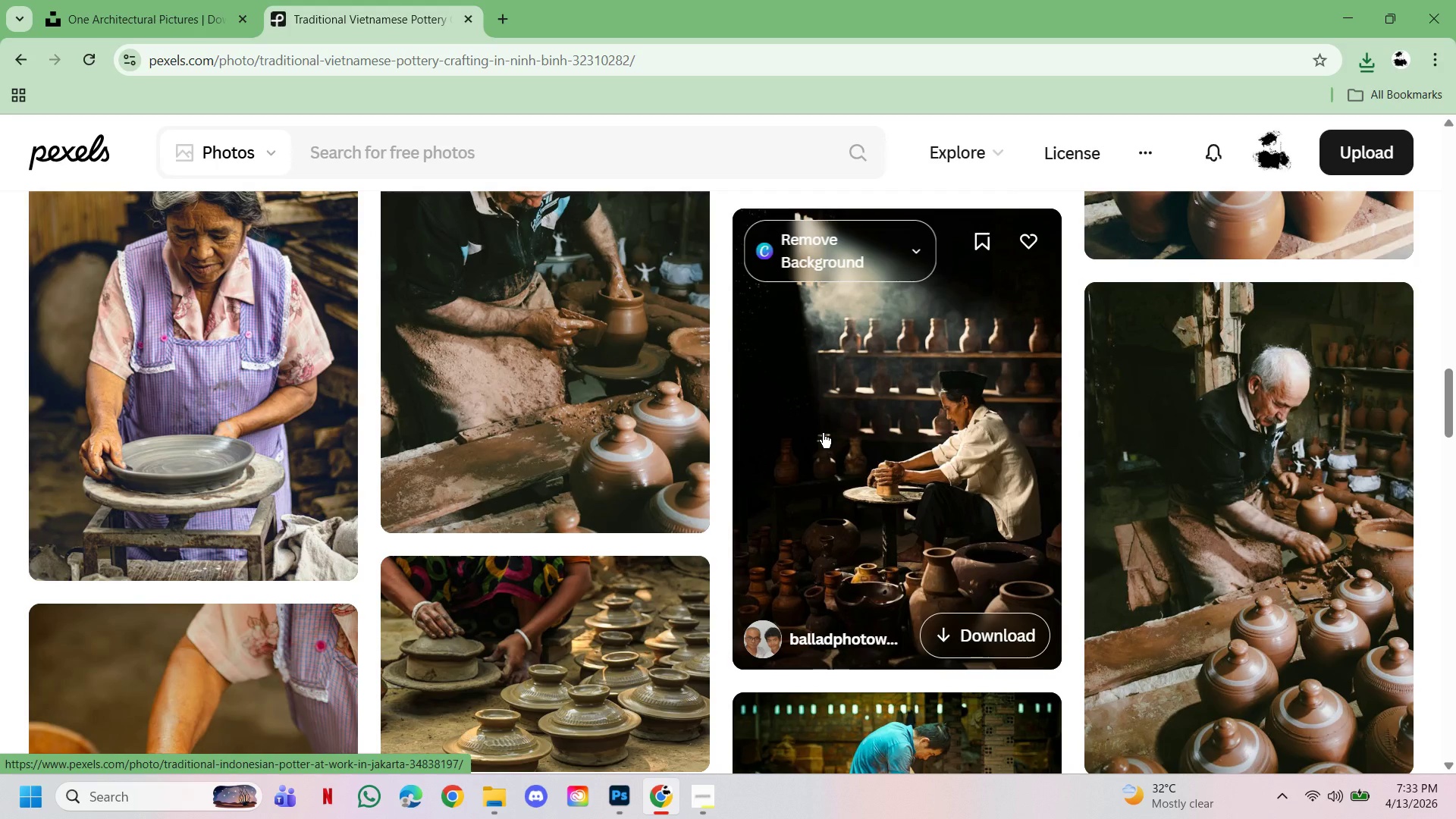 
scroll: coordinate [823, 433], scroll_direction: up, amount: 3.0
 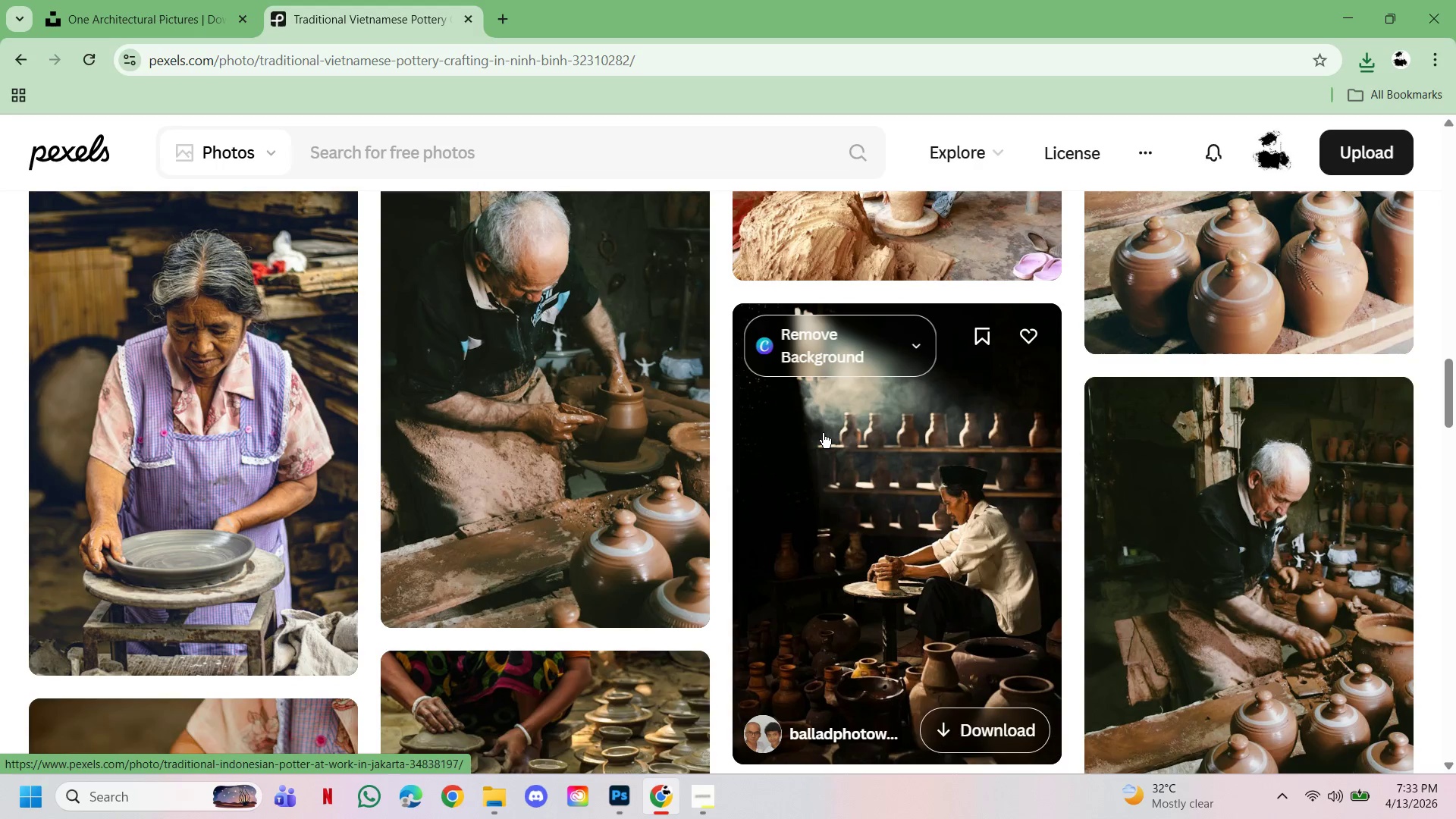 
scroll: coordinate [823, 433], scroll_direction: none, amount: 0.0
 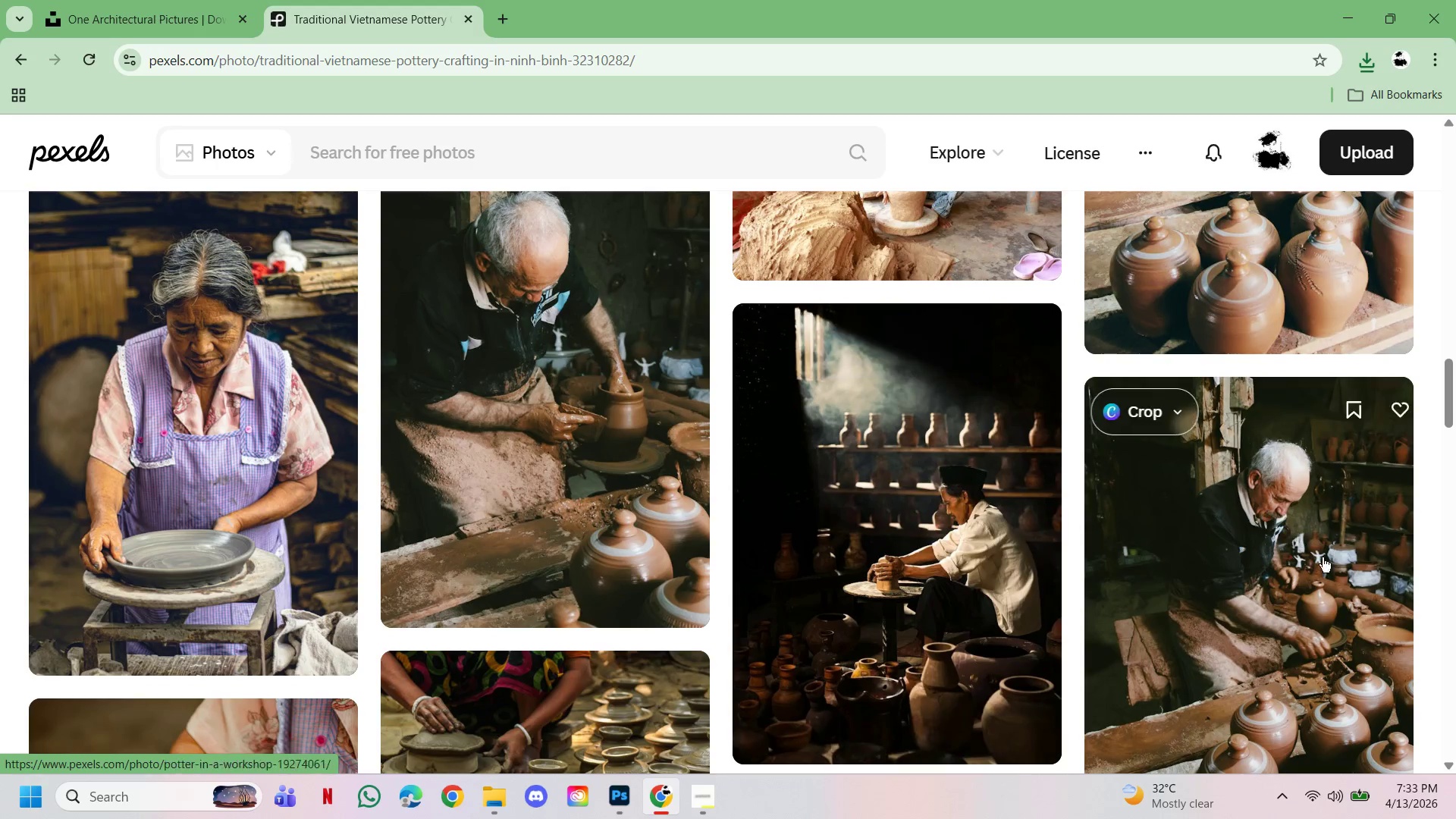 
scroll: coordinate [1340, 597], scroll_direction: down, amount: 5.0
 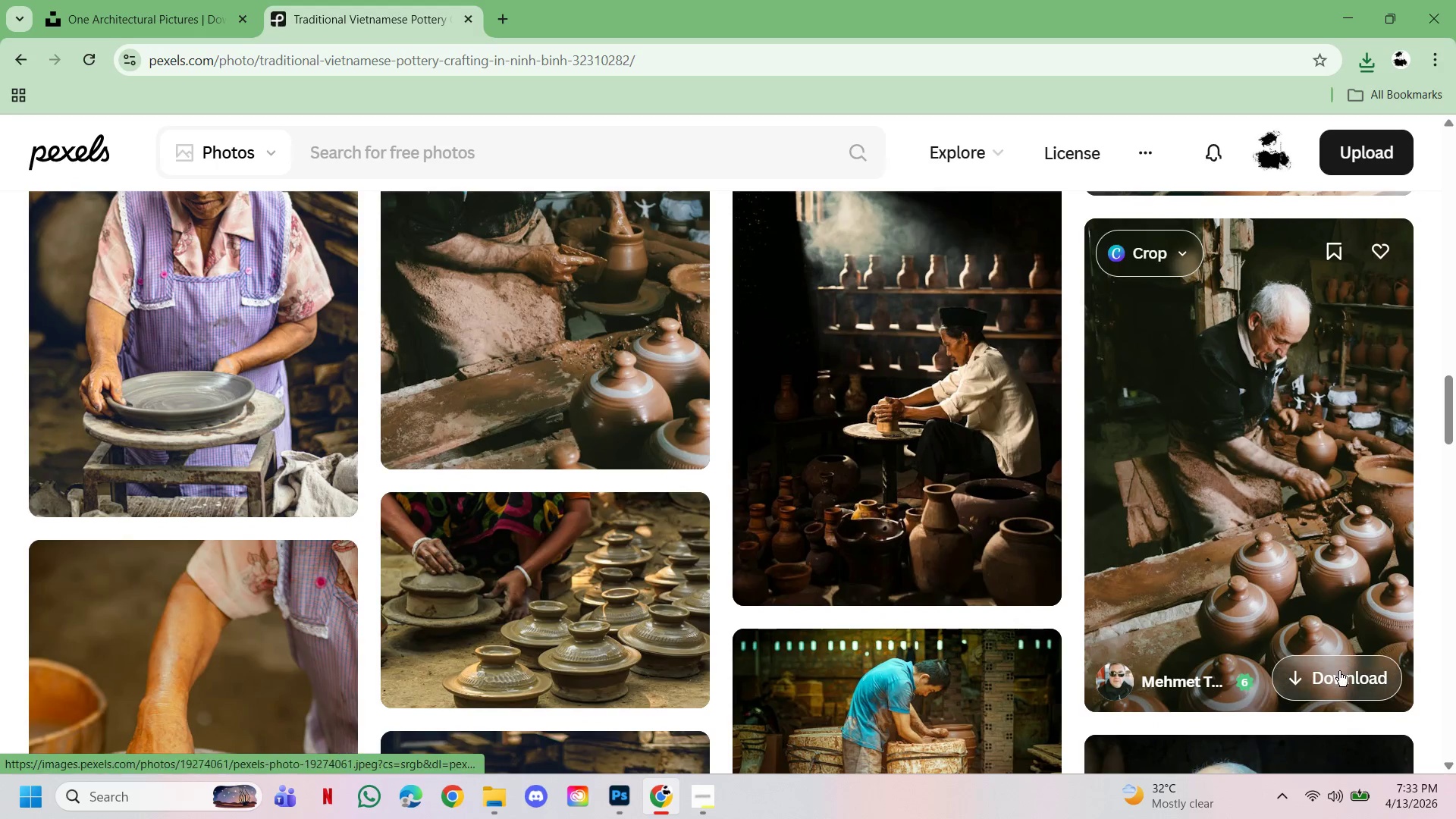 
left_click([1339, 672])
 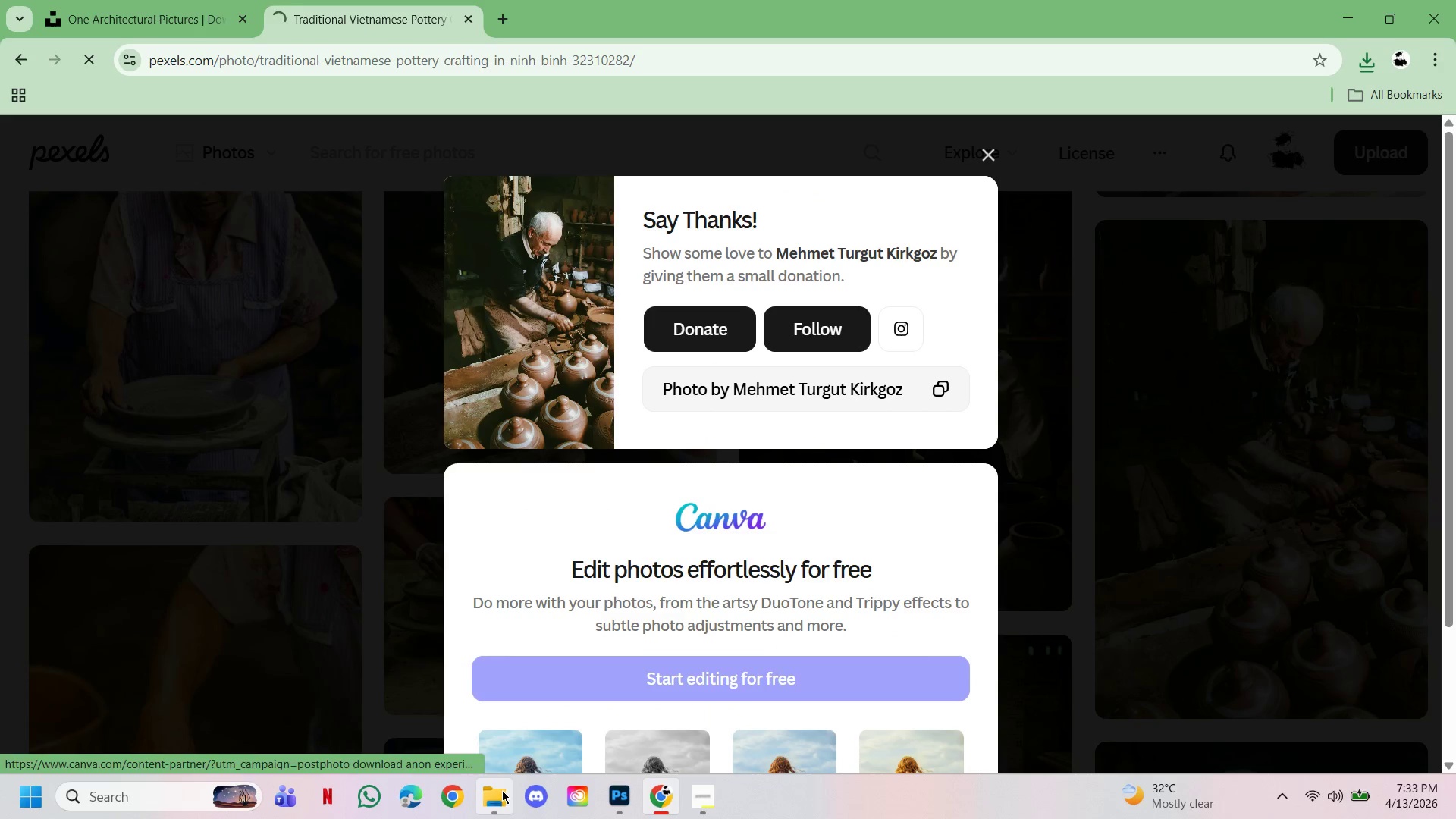 
left_click([491, 805])
 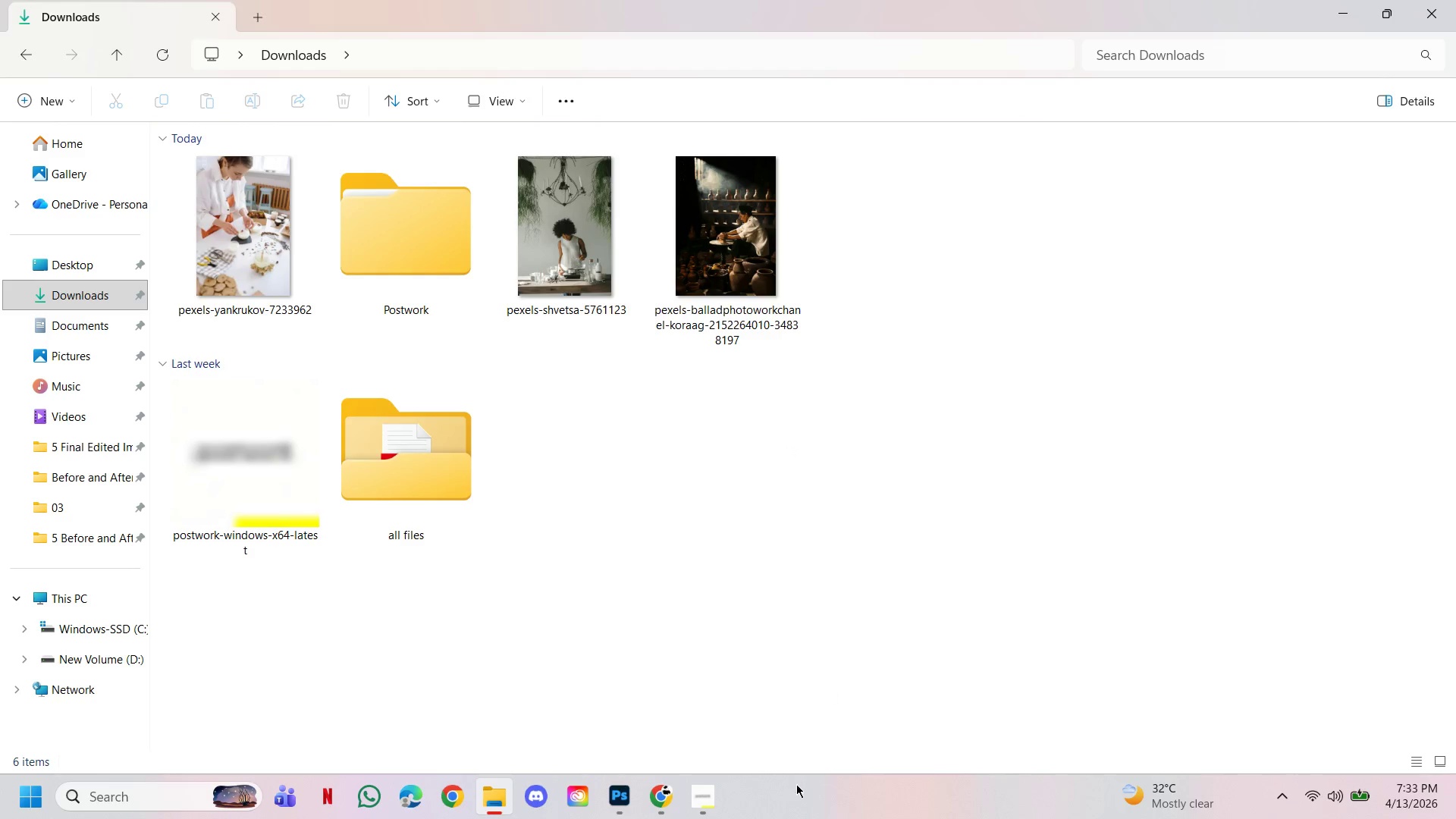 
left_click([710, 802])